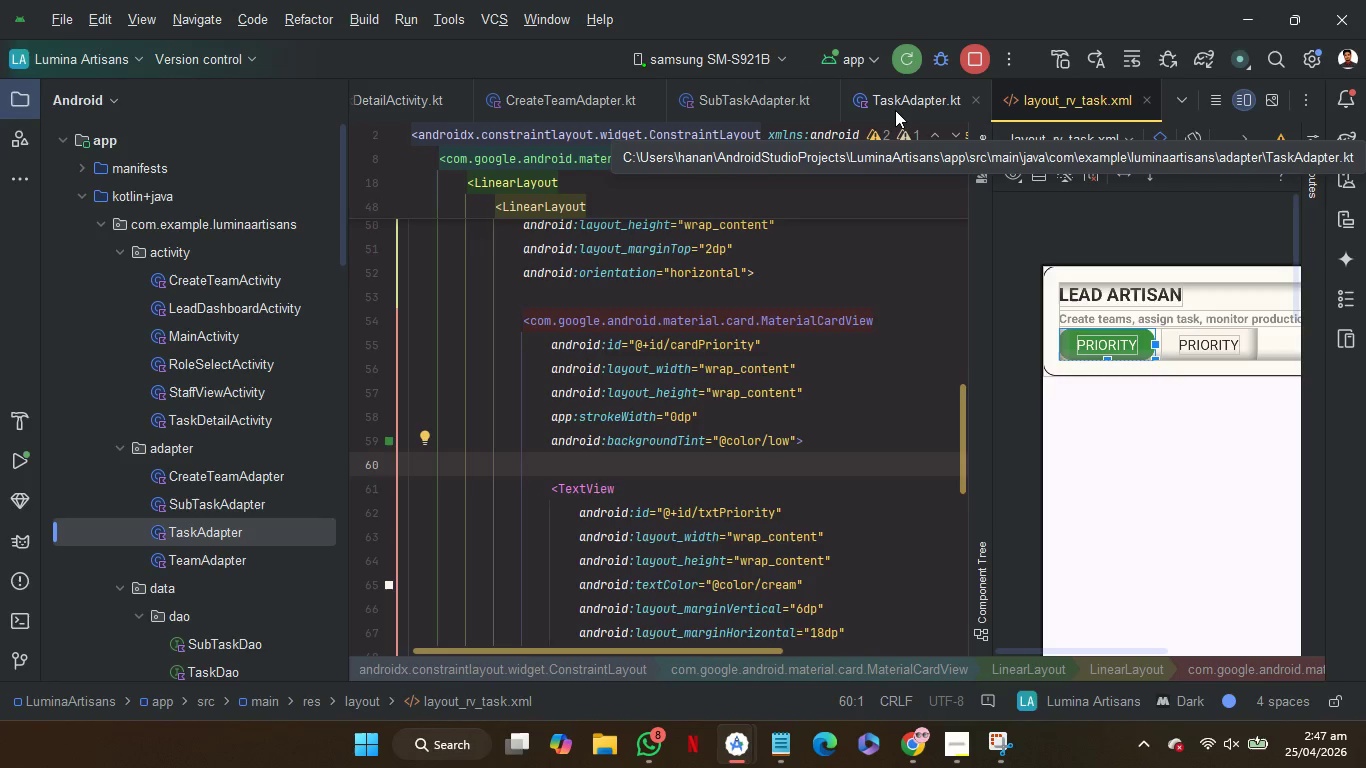 
wait(7.31)
 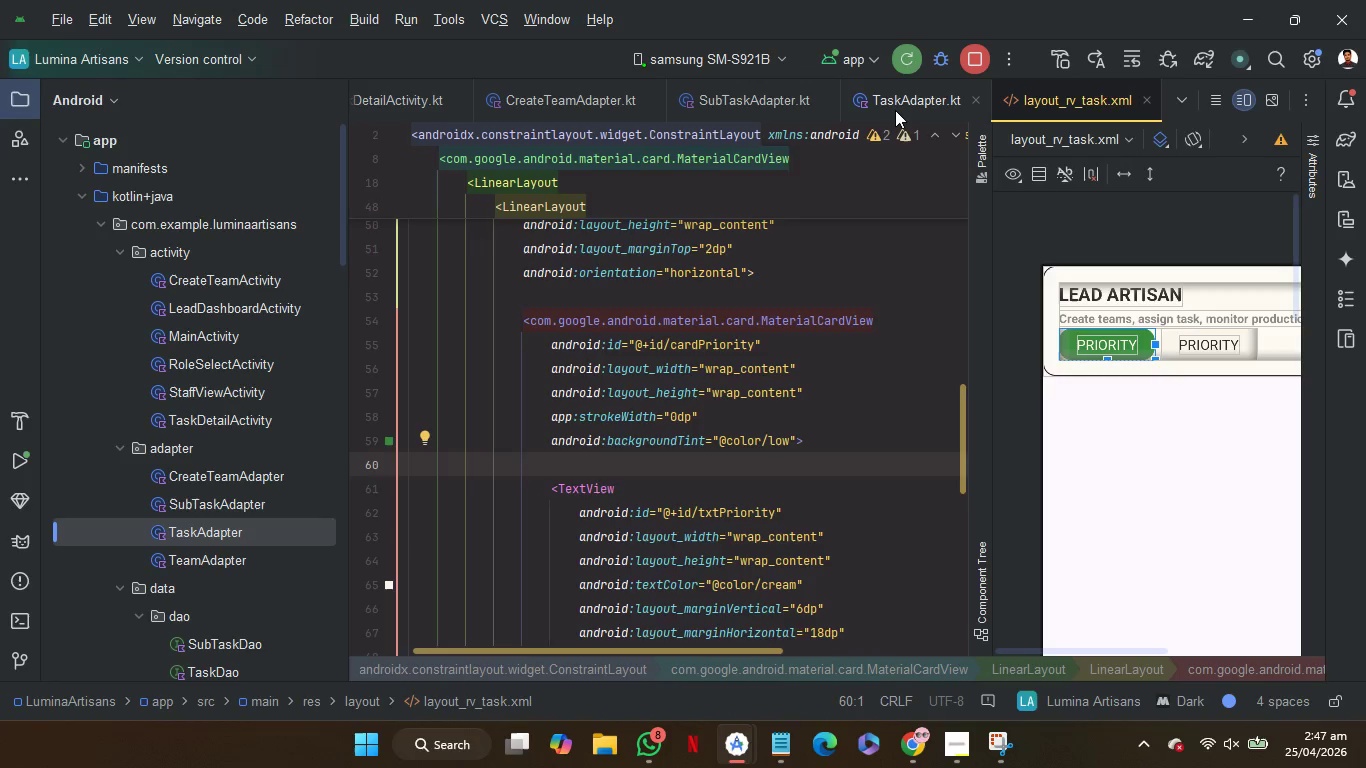 
left_click([895, 110])
 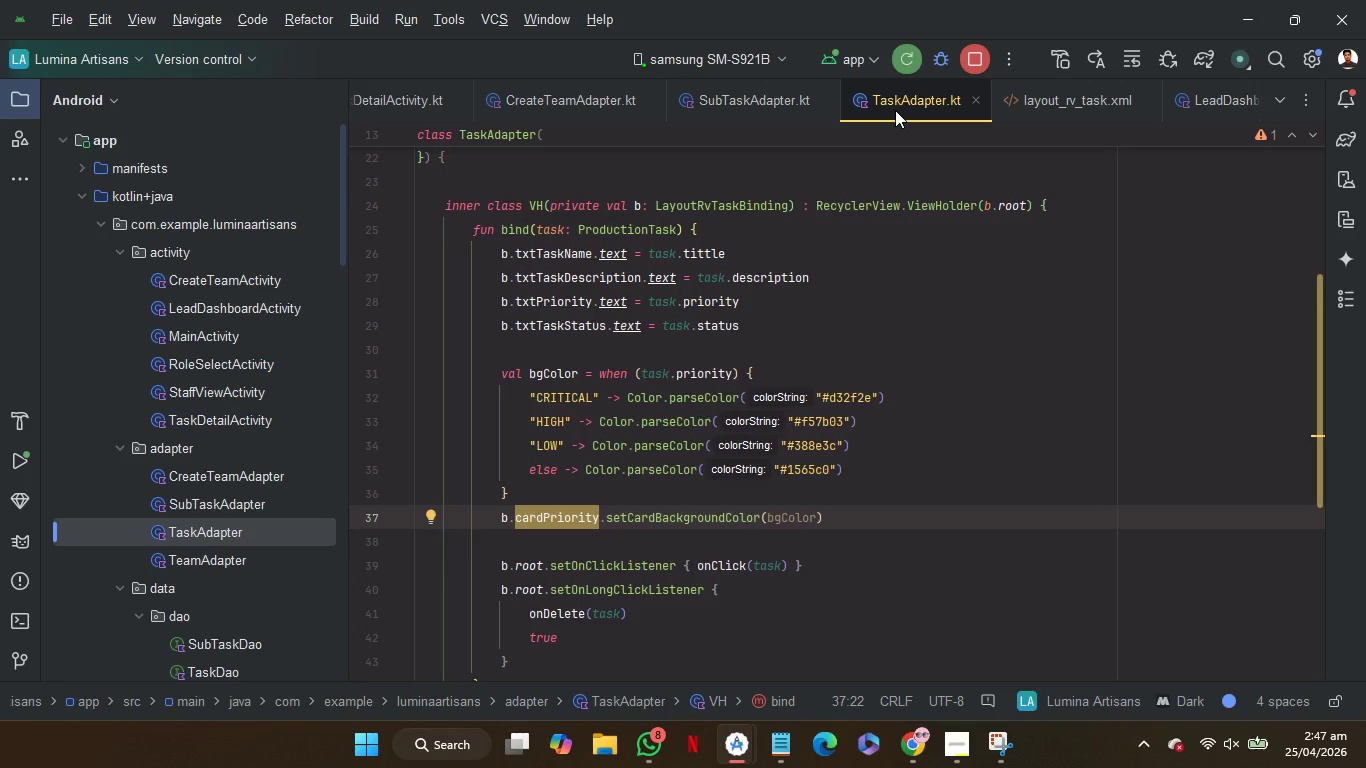 
wait(15.44)
 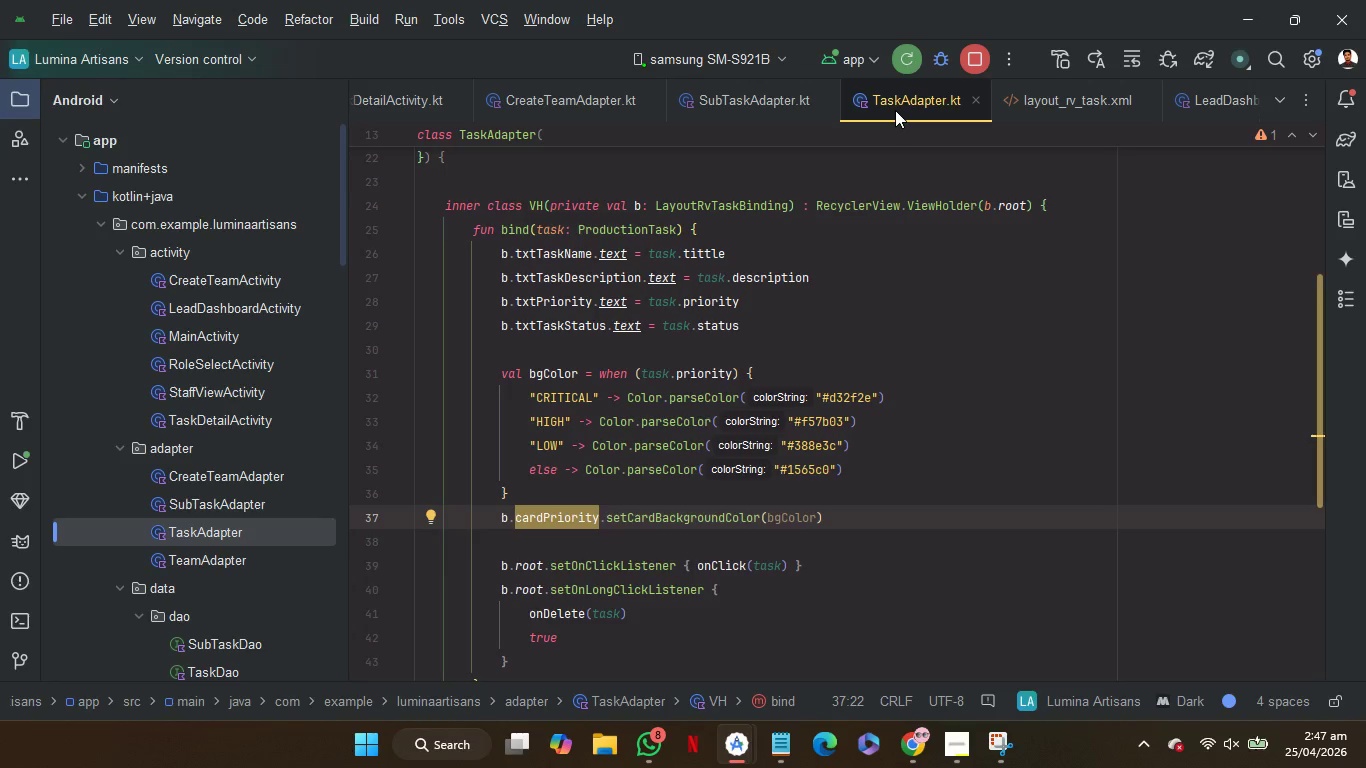 
left_click([778, 187])
 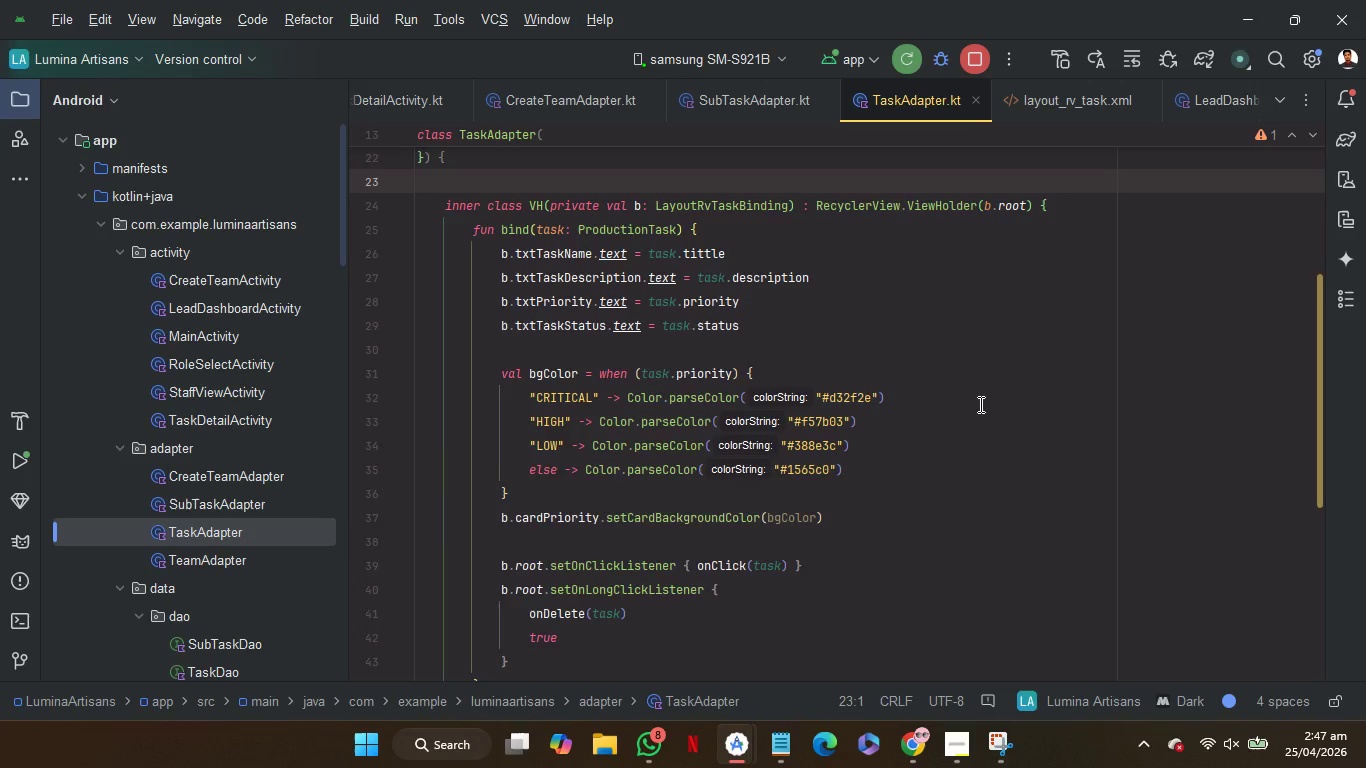 
scroll: coordinate [979, 404], scroll_direction: down, amount: 1.0
 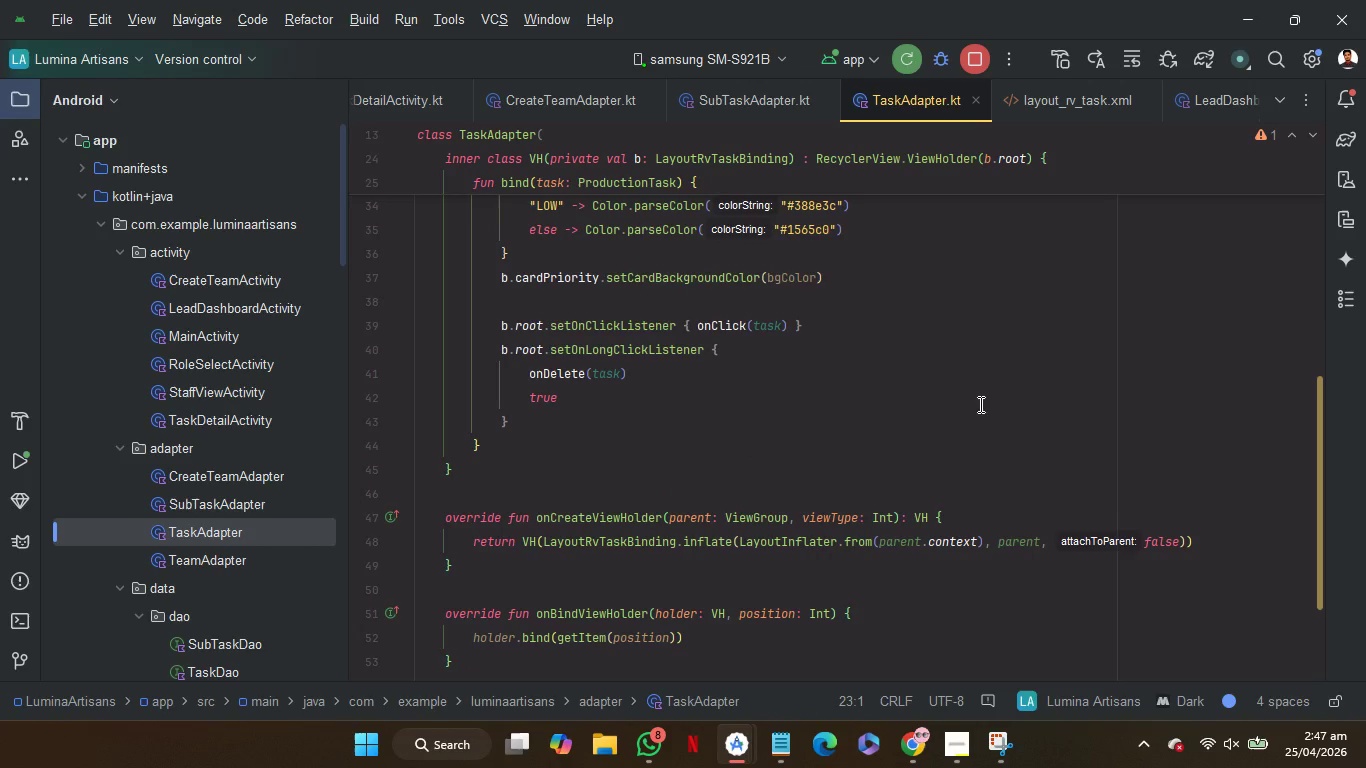 
scroll: coordinate [979, 404], scroll_direction: none, amount: 0.0
 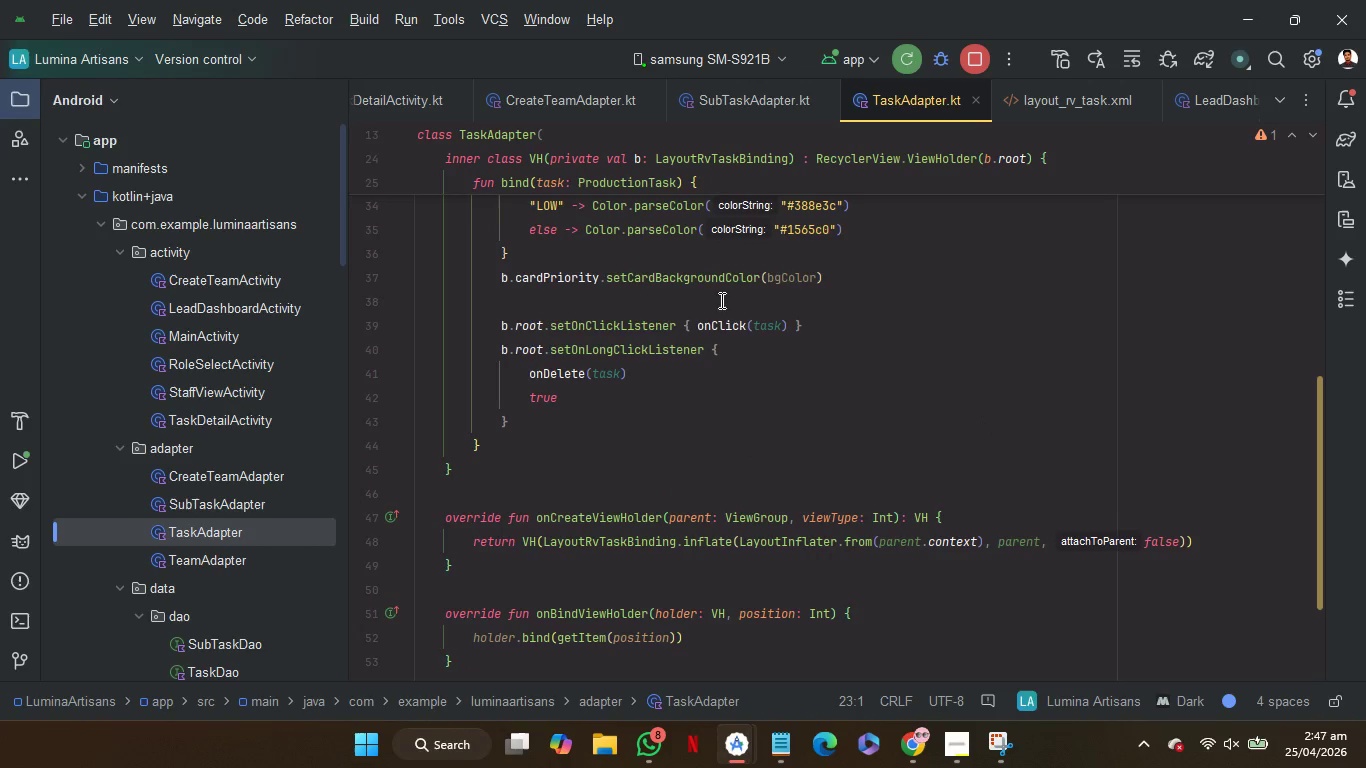 
wait(5.69)
 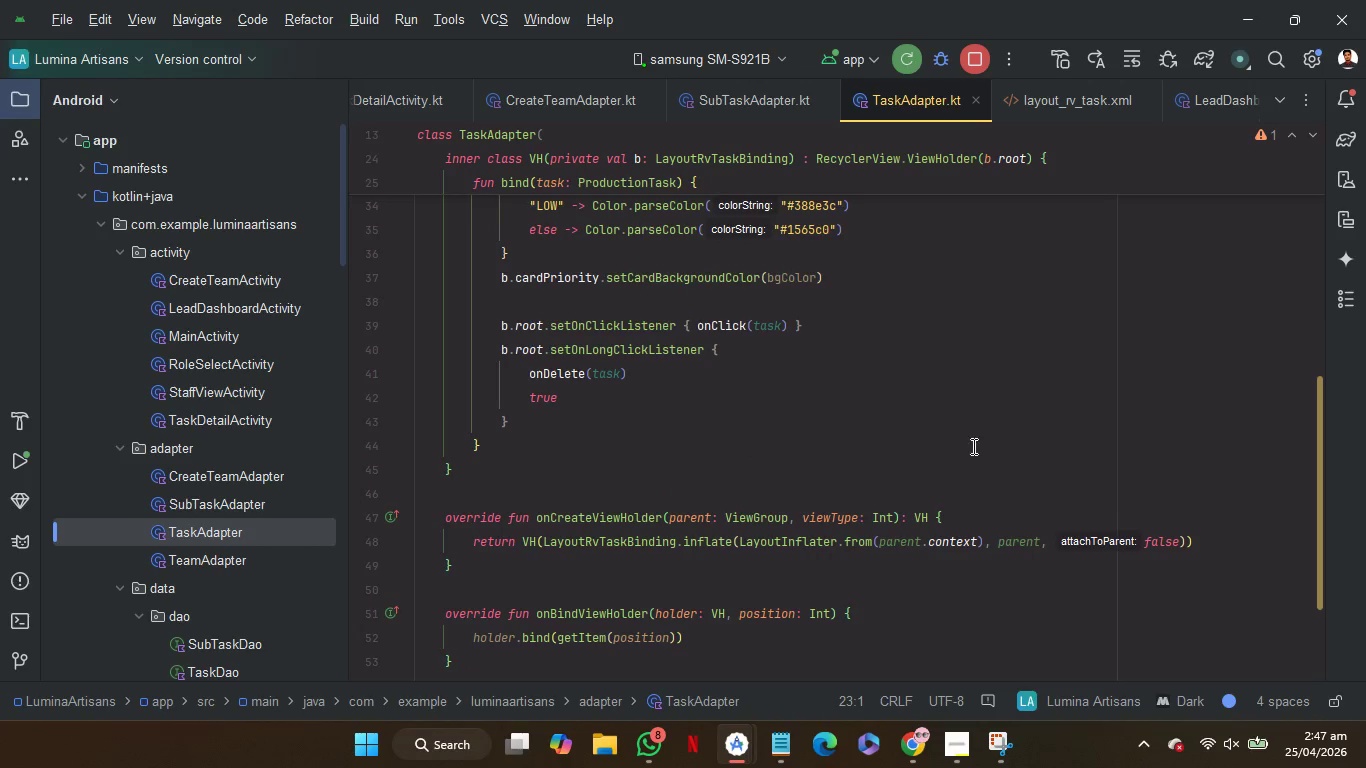 
scroll: coordinate [203, 566], scroll_direction: down, amount: 35.0
 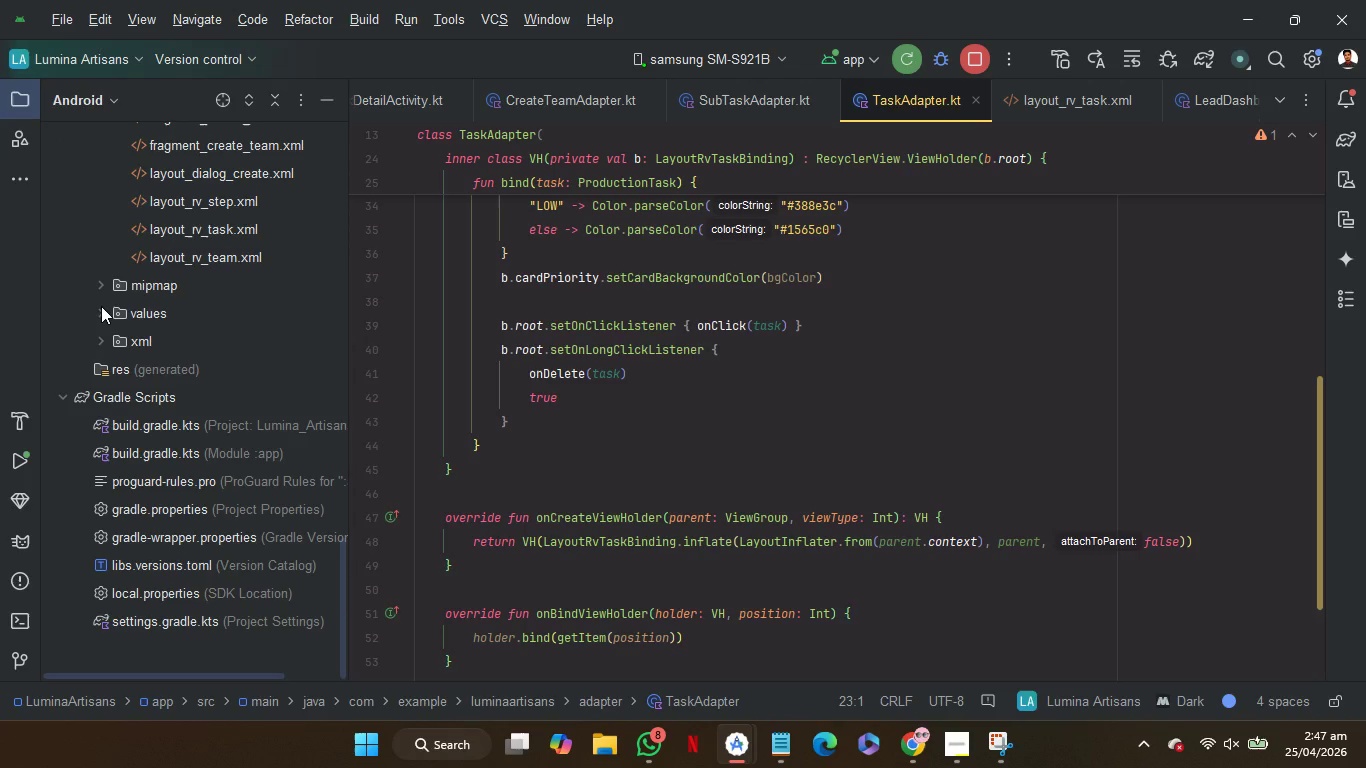 
left_click([101, 306])
 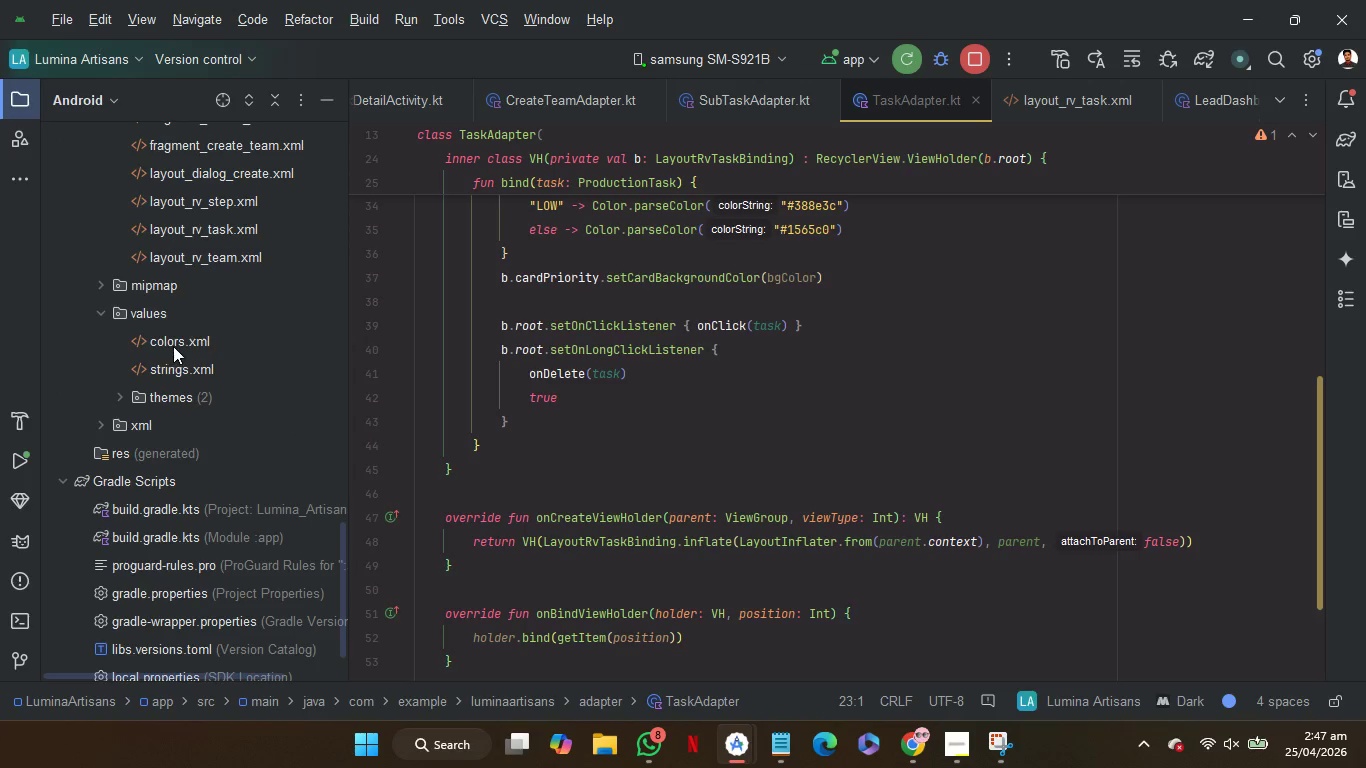 
double_click([173, 346])
 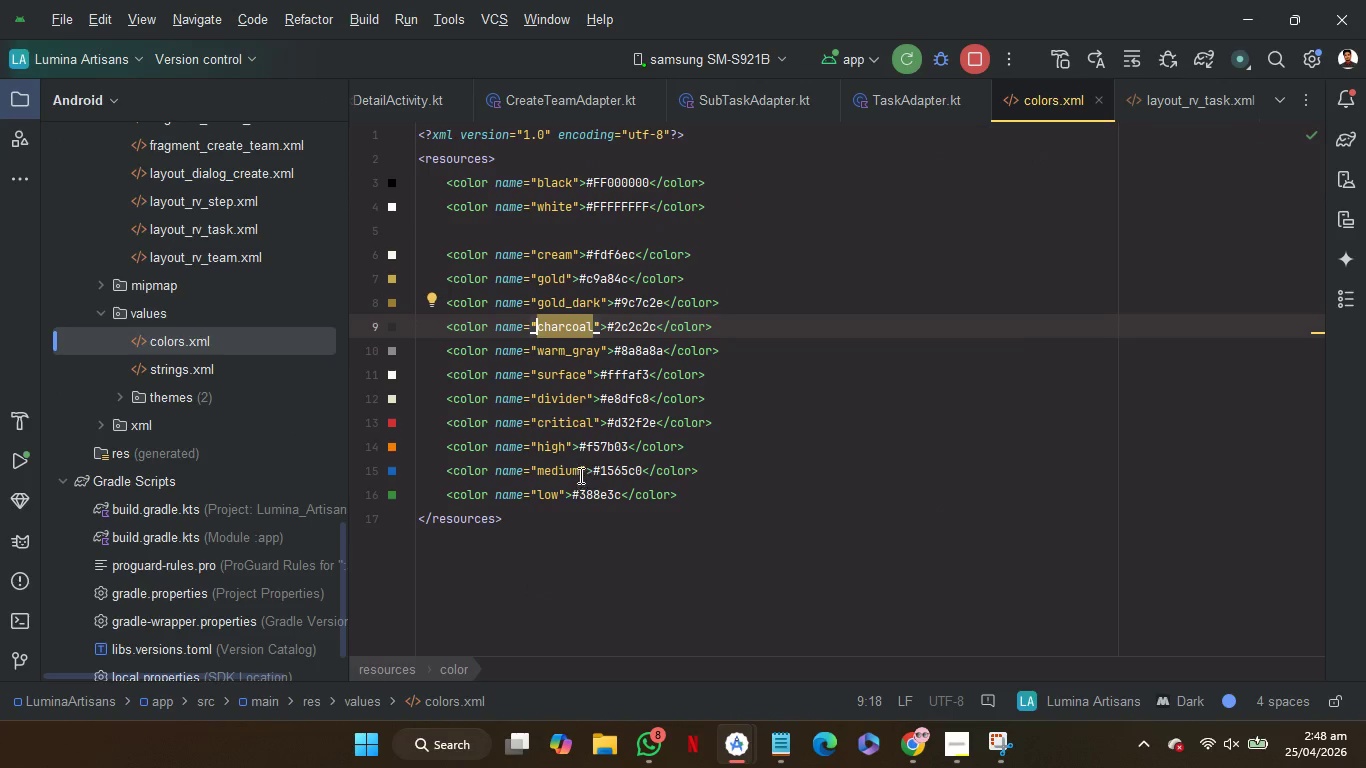 
wait(10.14)
 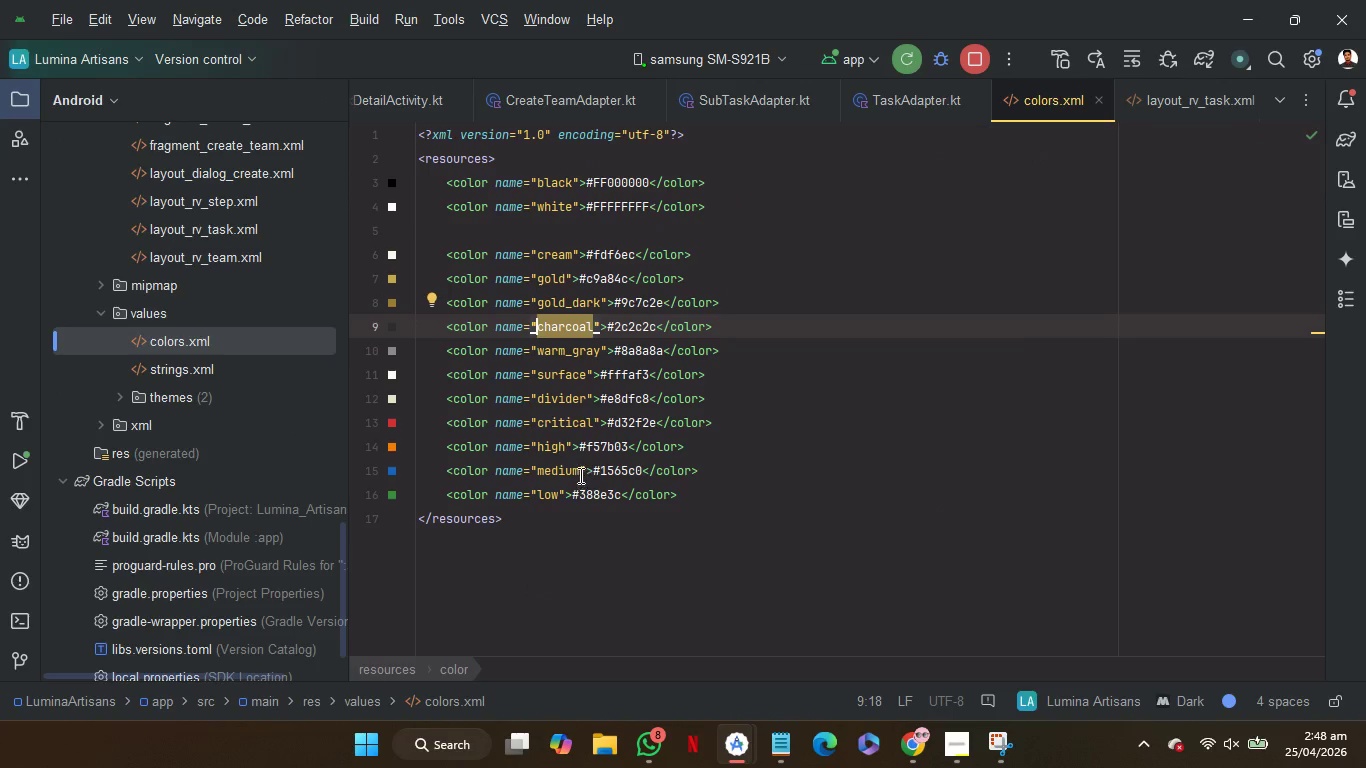 
left_click([916, 109])
 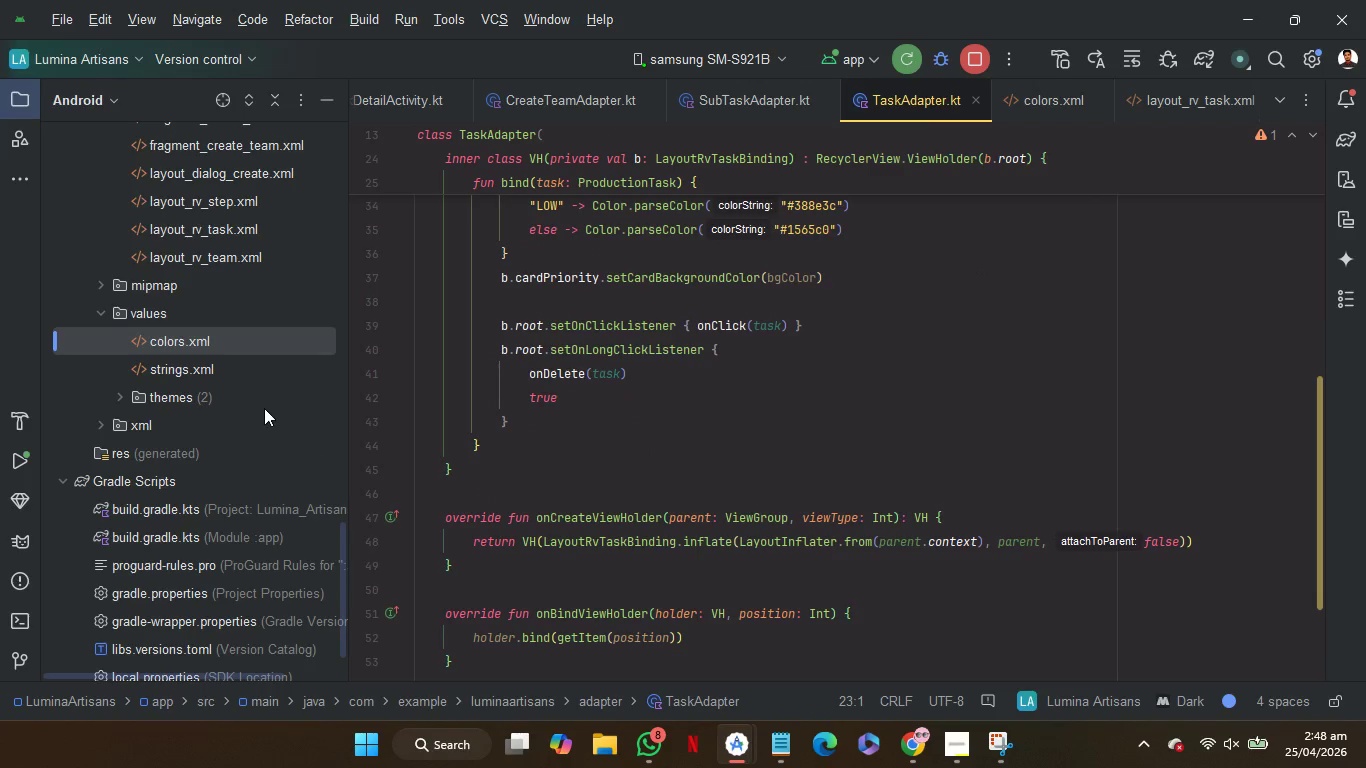 
scroll: coordinate [763, 379], scroll_direction: up, amount: 3.0
 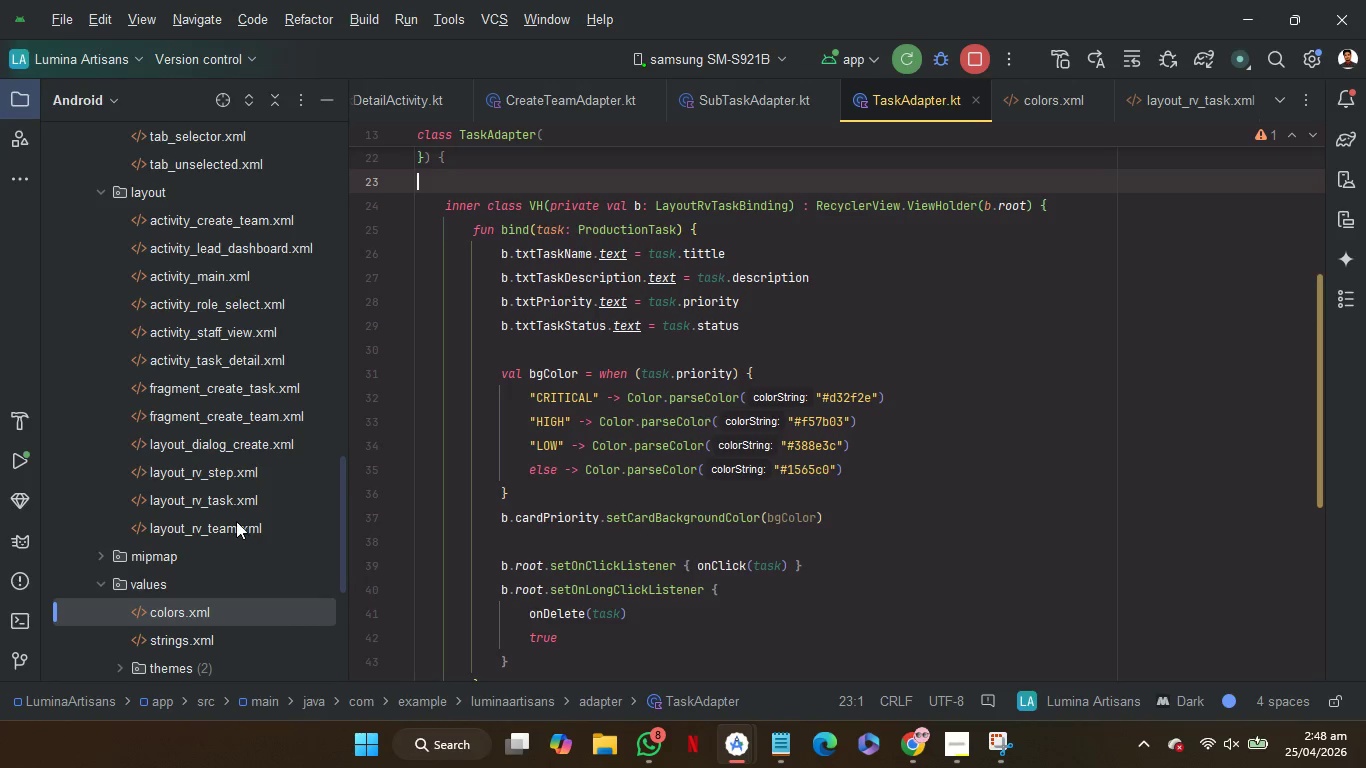 
wait(9.4)
 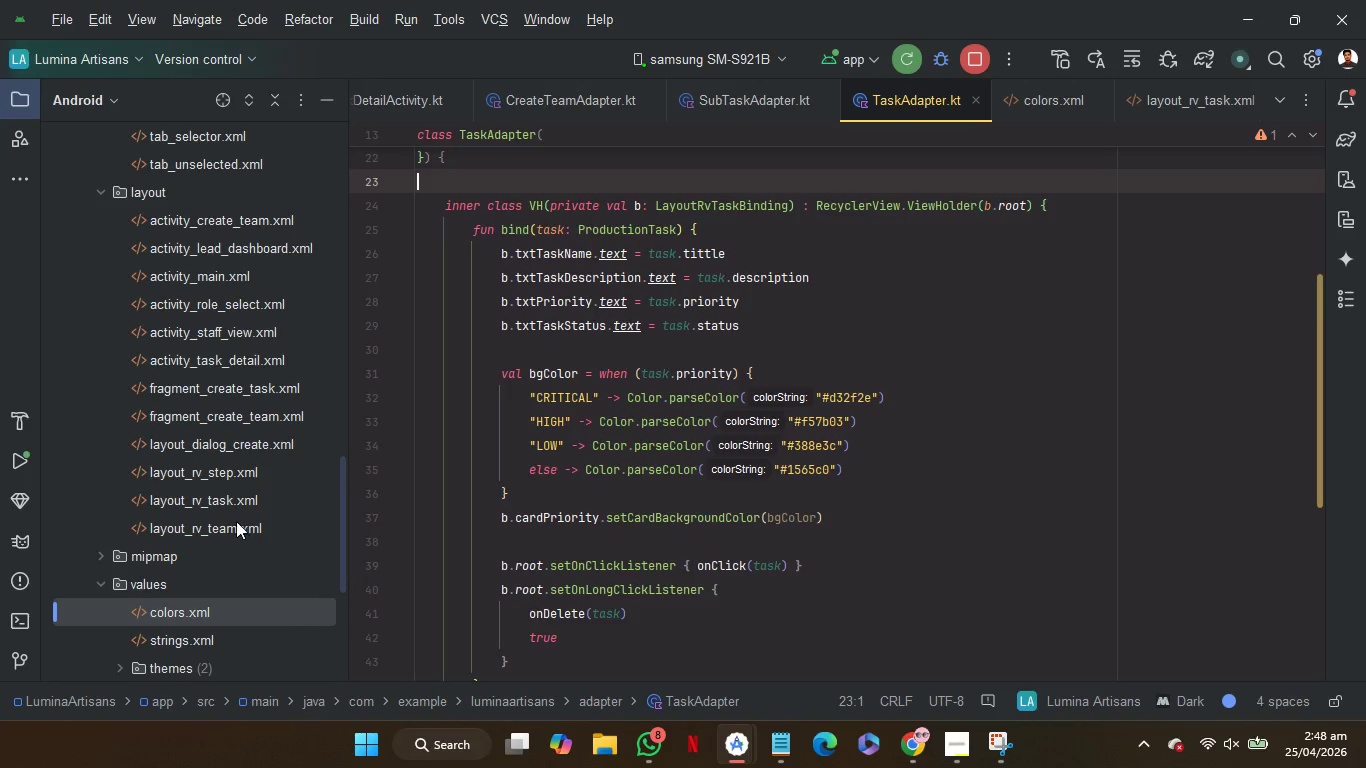 
double_click([236, 391])
 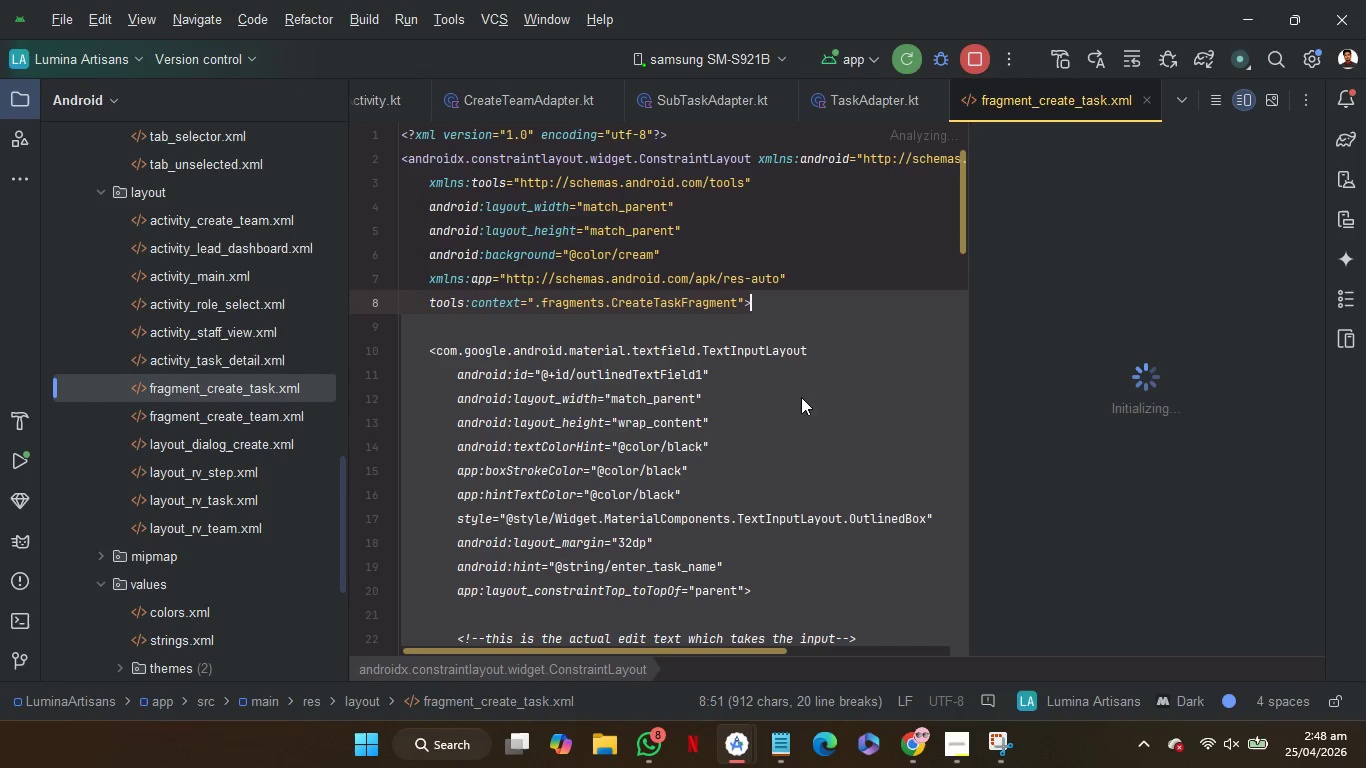 
left_click([806, 398])
 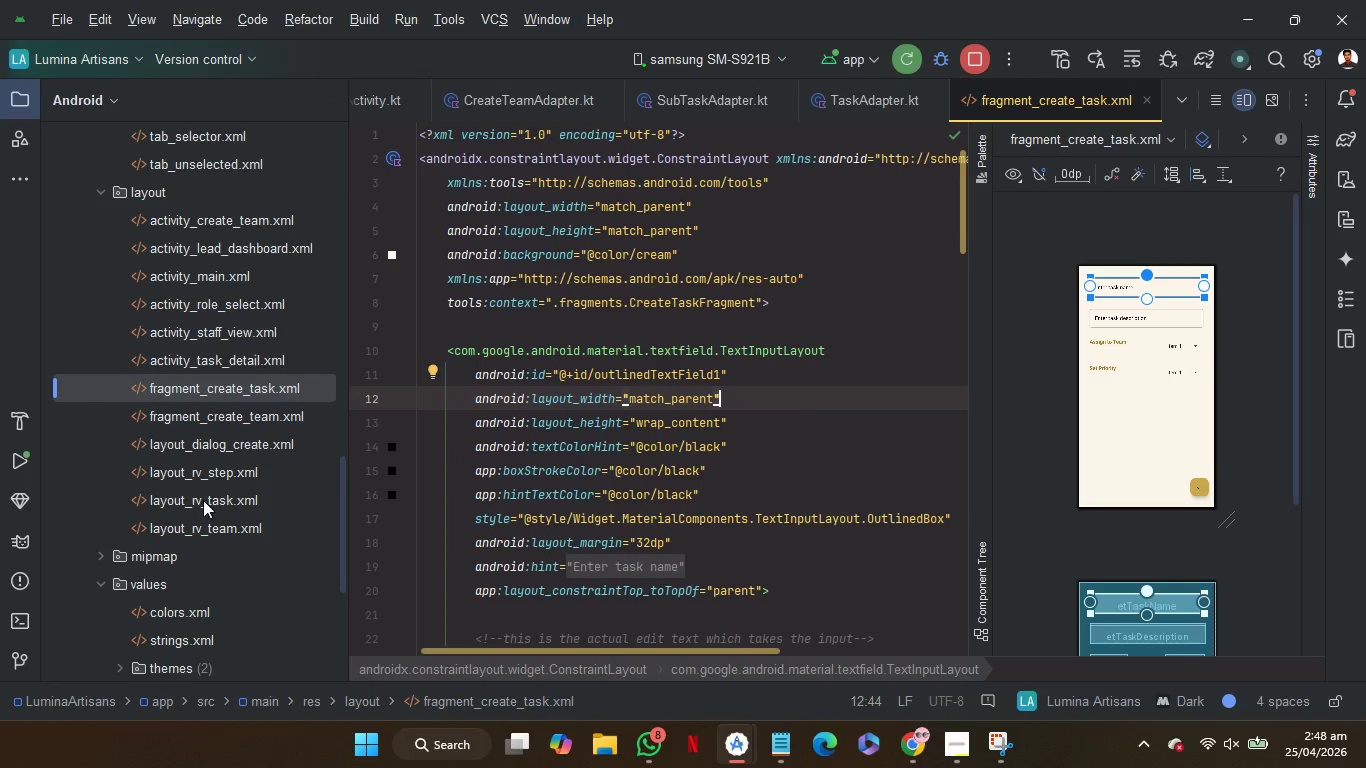 
scroll: coordinate [214, 495], scroll_direction: up, amount: 6.0
 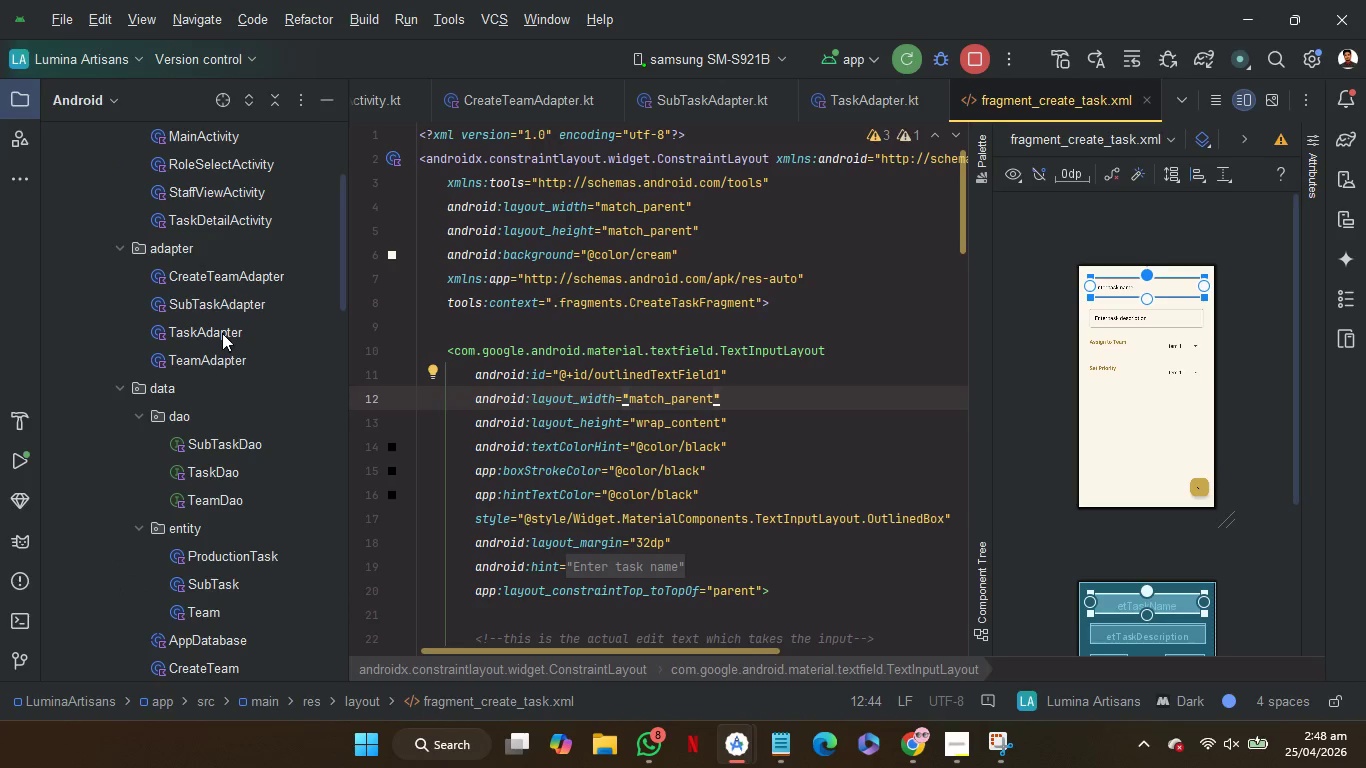 
double_click([222, 333])
 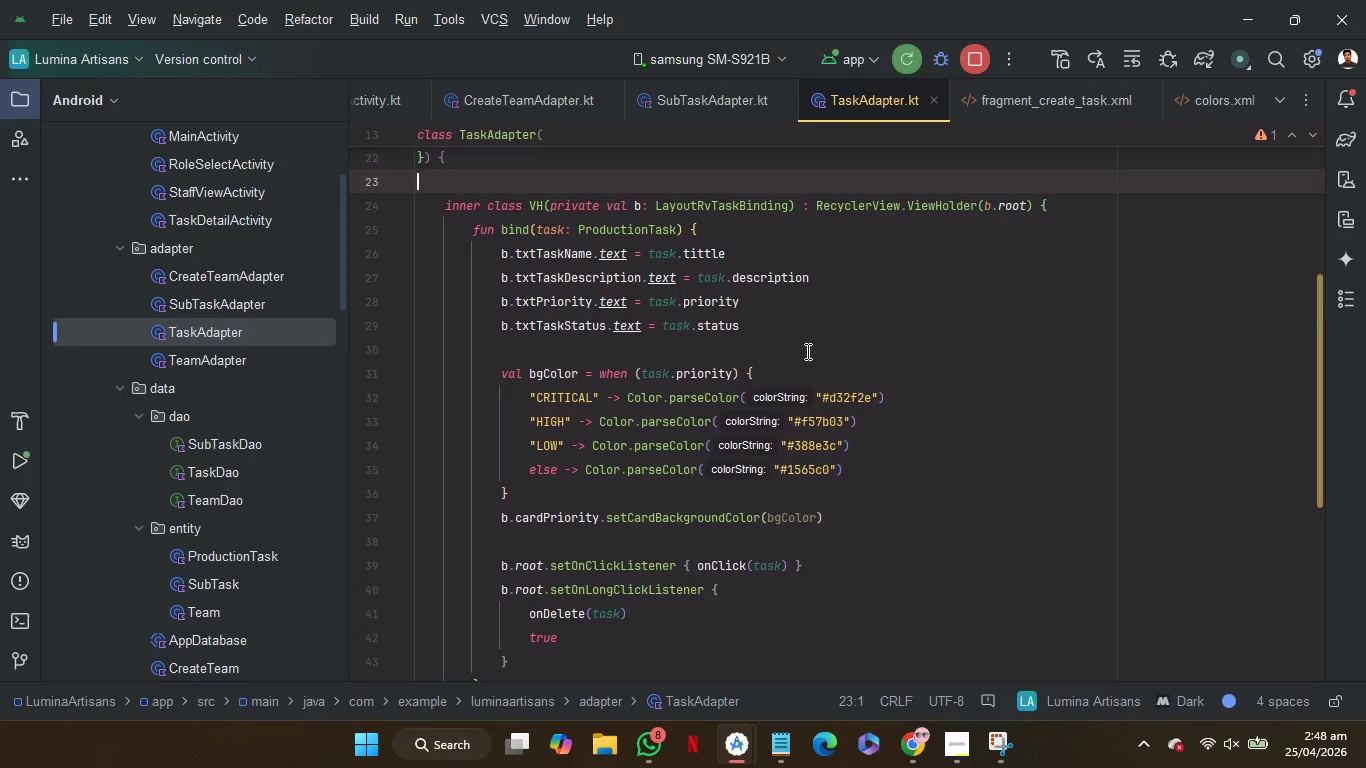 
wait(5.69)
 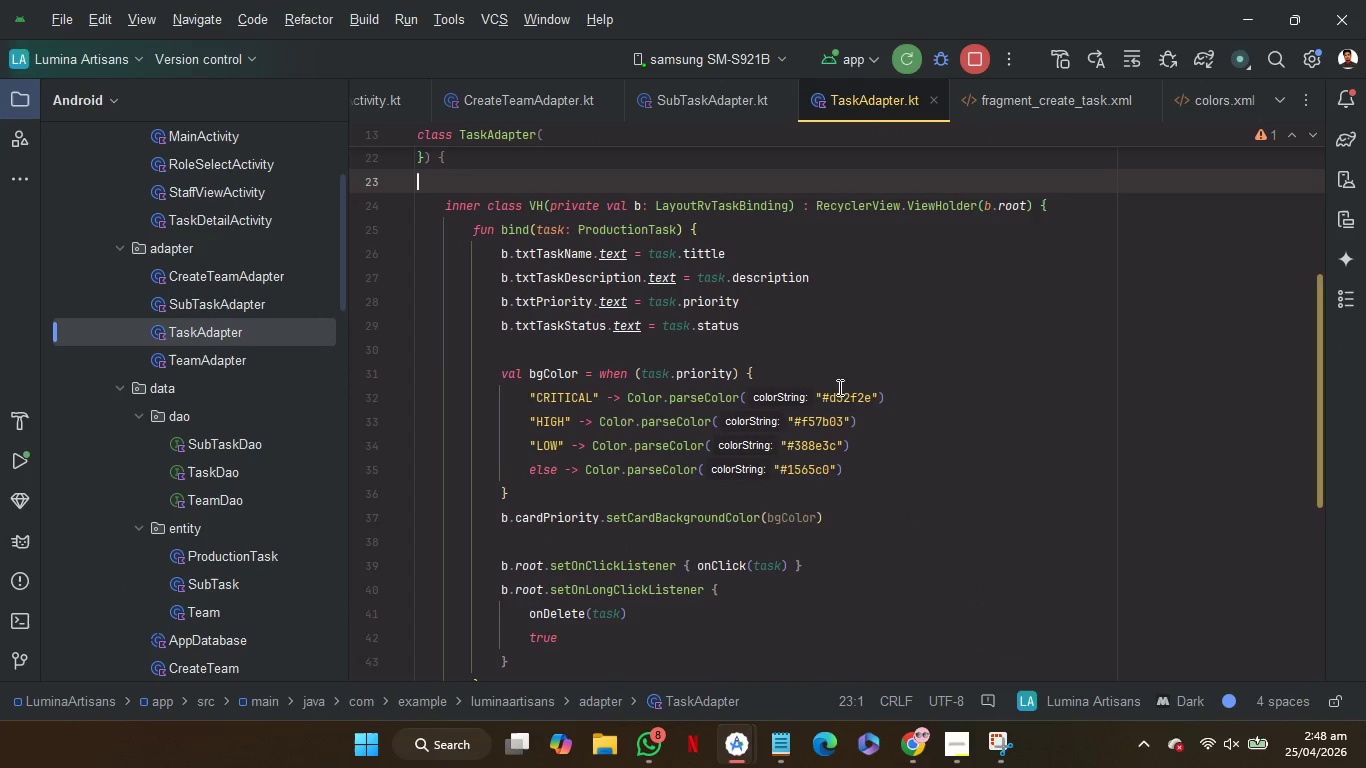 
left_click([806, 346])
 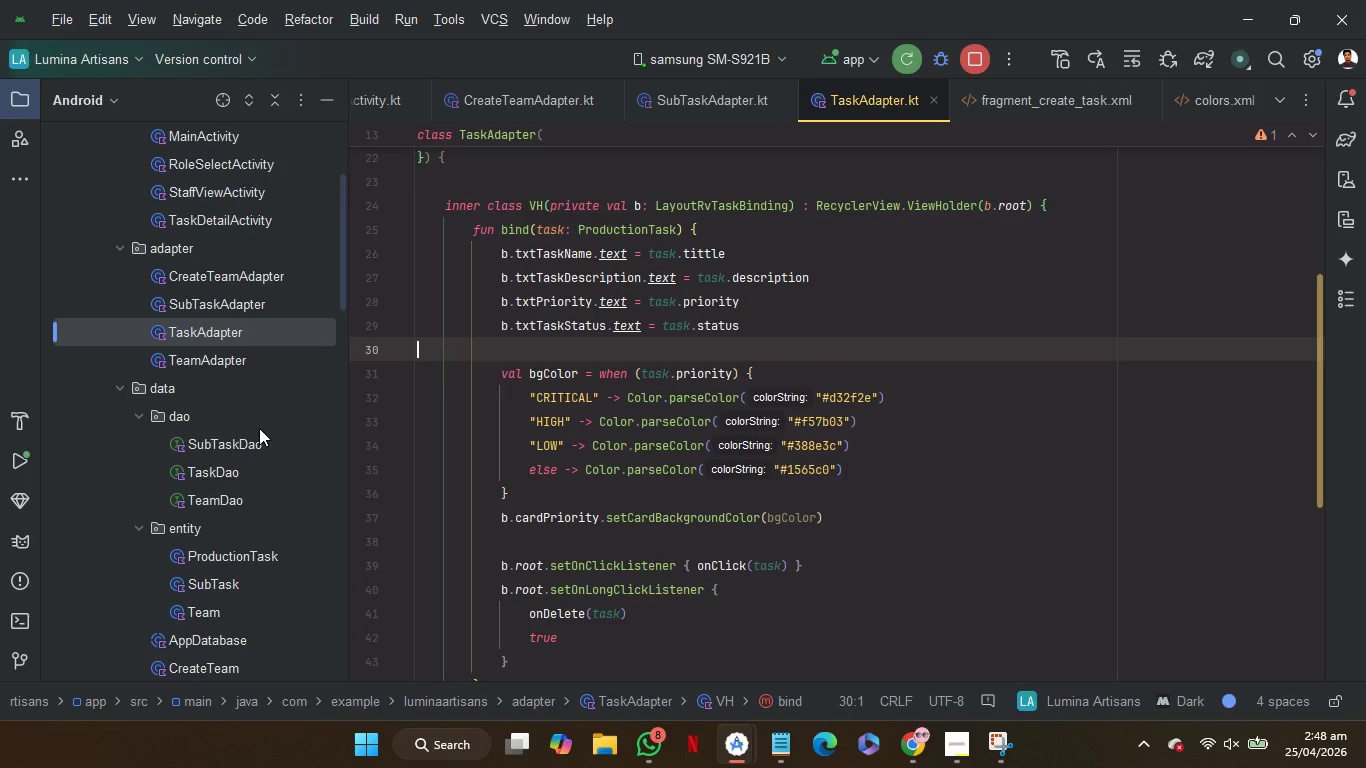 
scroll: coordinate [259, 428], scroll_direction: up, amount: 2.0
 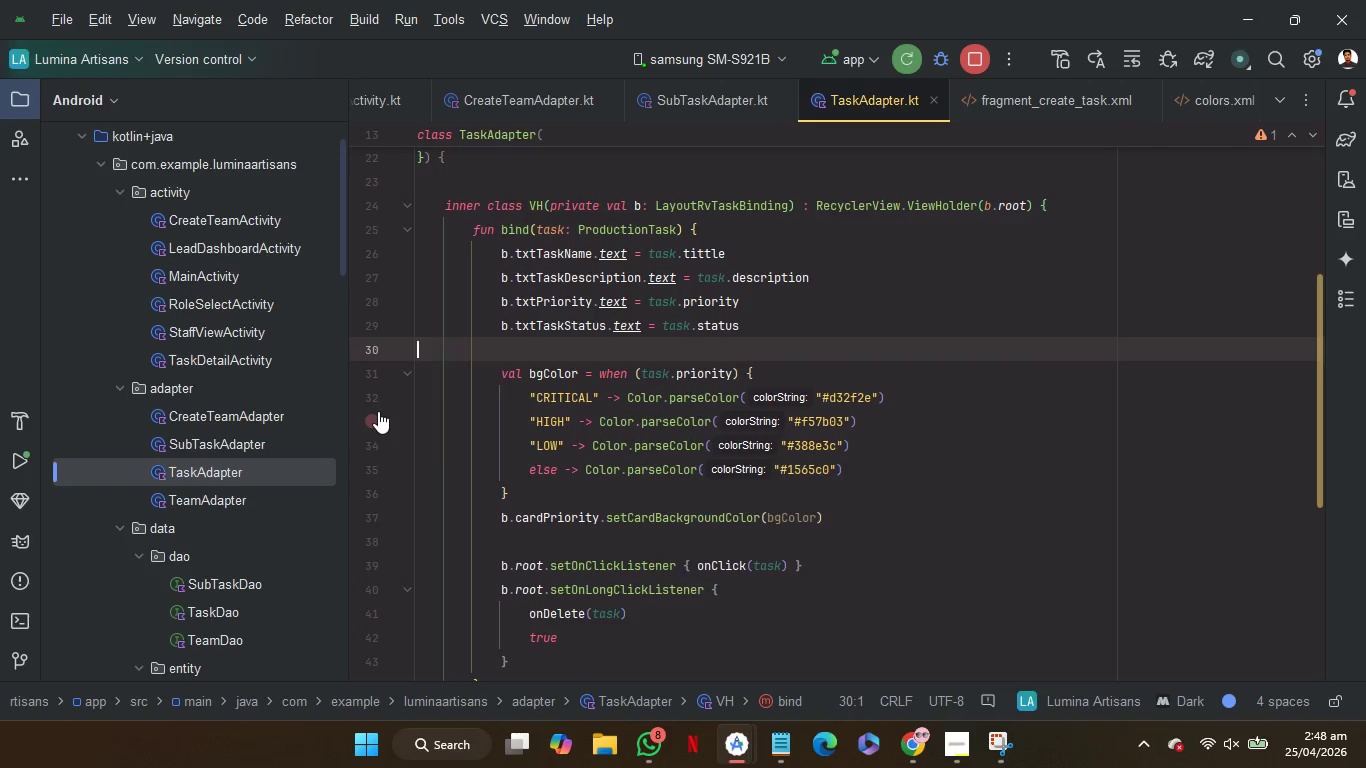 
scroll: coordinate [255, 483], scroll_direction: down, amount: 3.0
 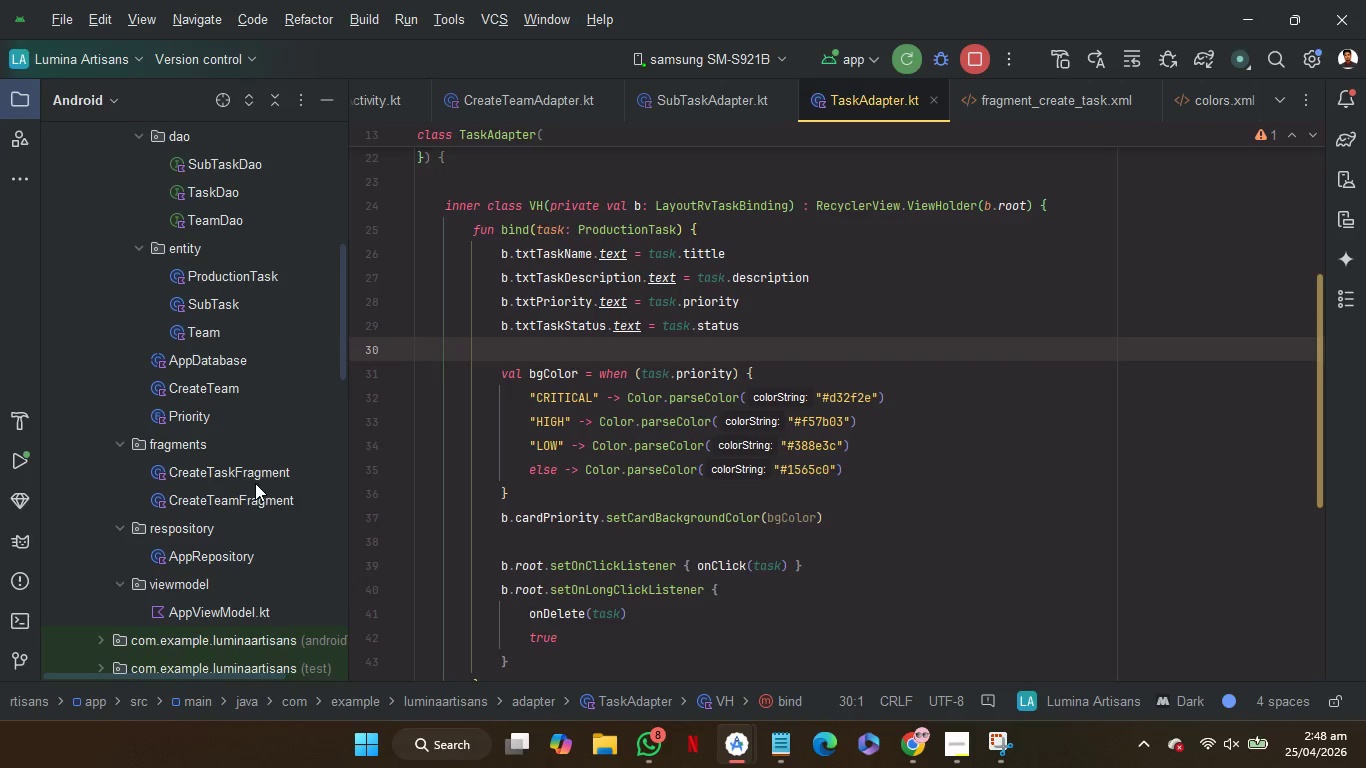 
scroll: coordinate [255, 483], scroll_direction: up, amount: 2.0
 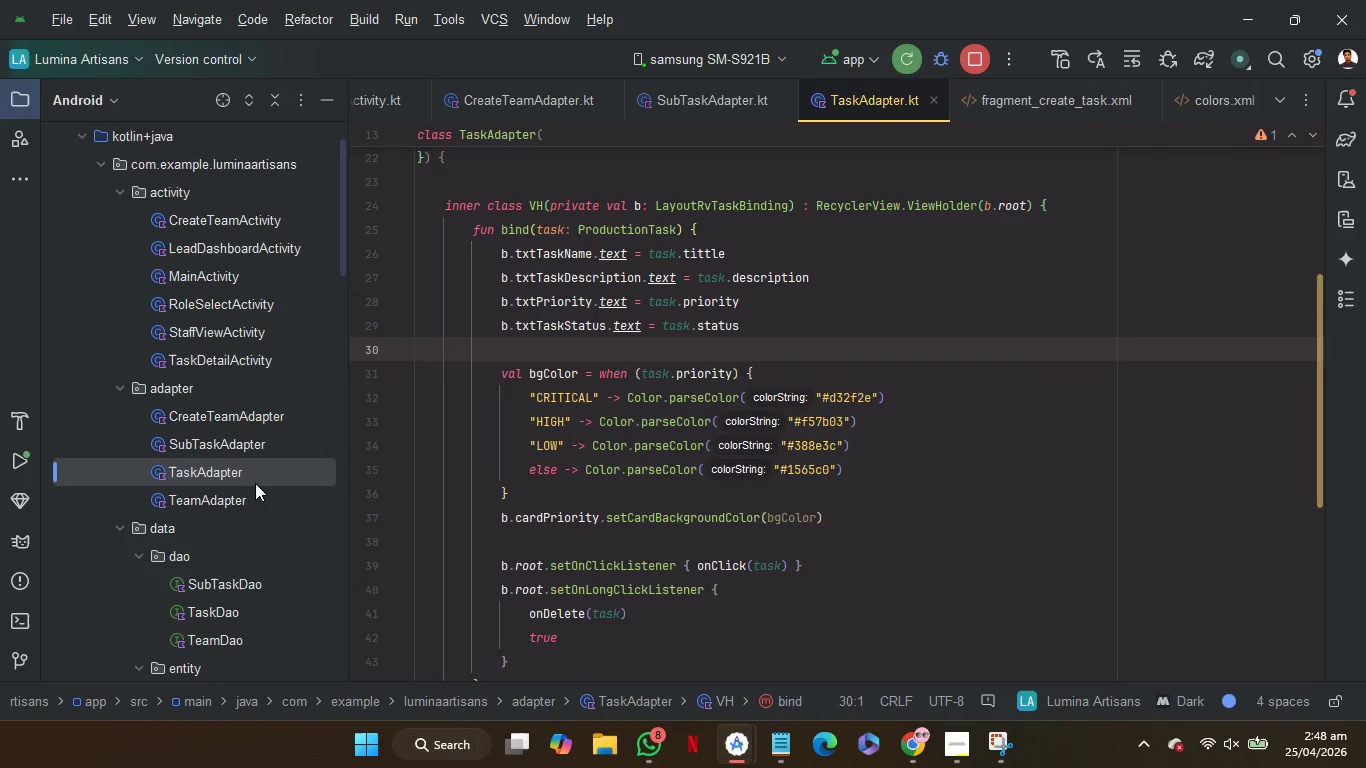 
scroll: coordinate [255, 483], scroll_direction: down, amount: 1.0
 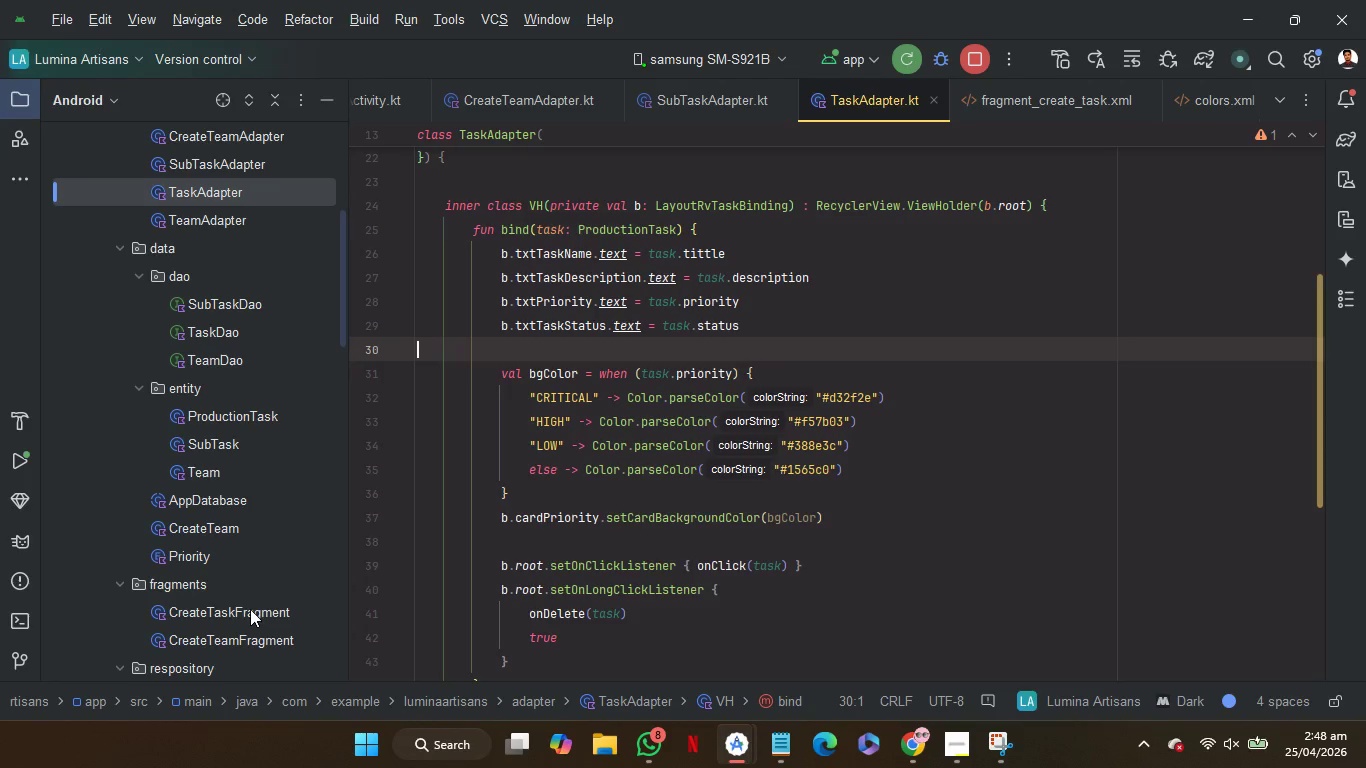 
double_click([250, 609])
 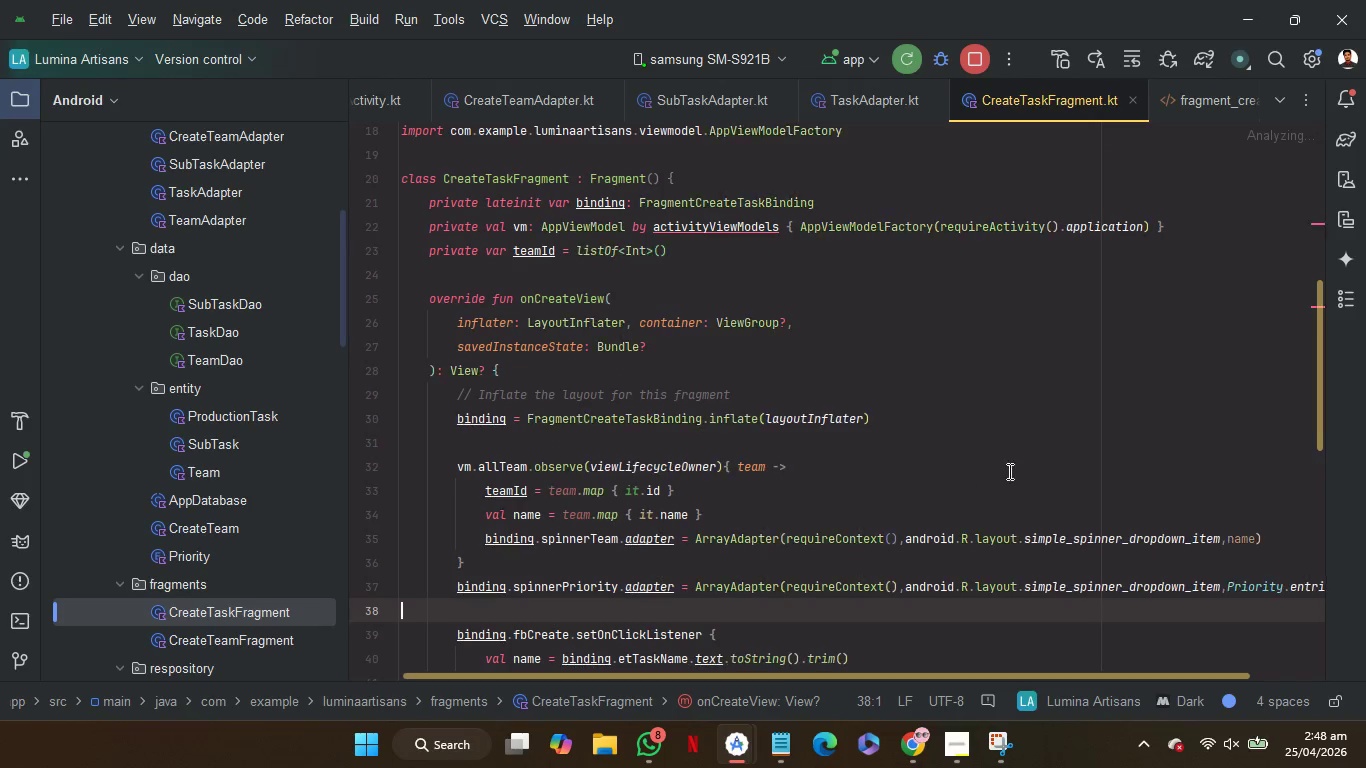 
scroll: coordinate [1015, 470], scroll_direction: down, amount: 6.0
 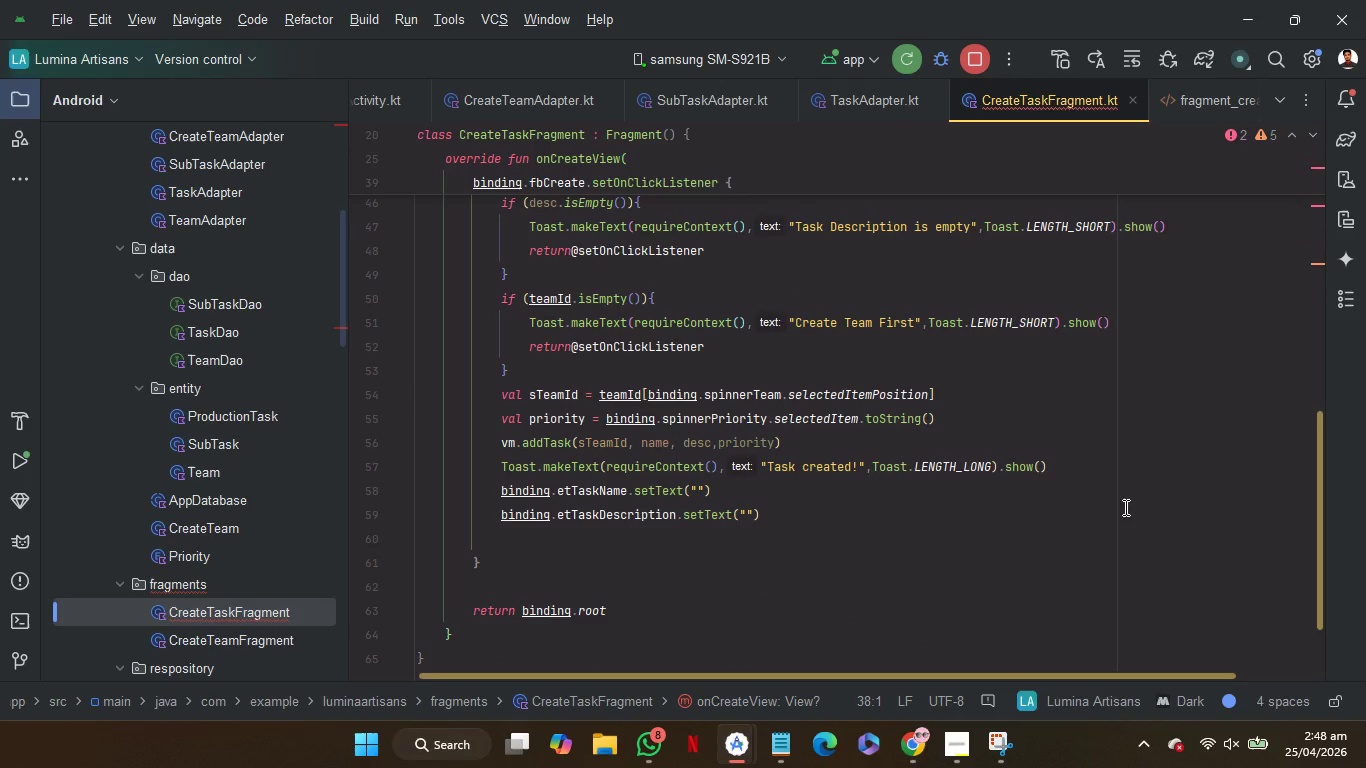 
scroll: coordinate [1124, 507], scroll_direction: none, amount: 0.0
 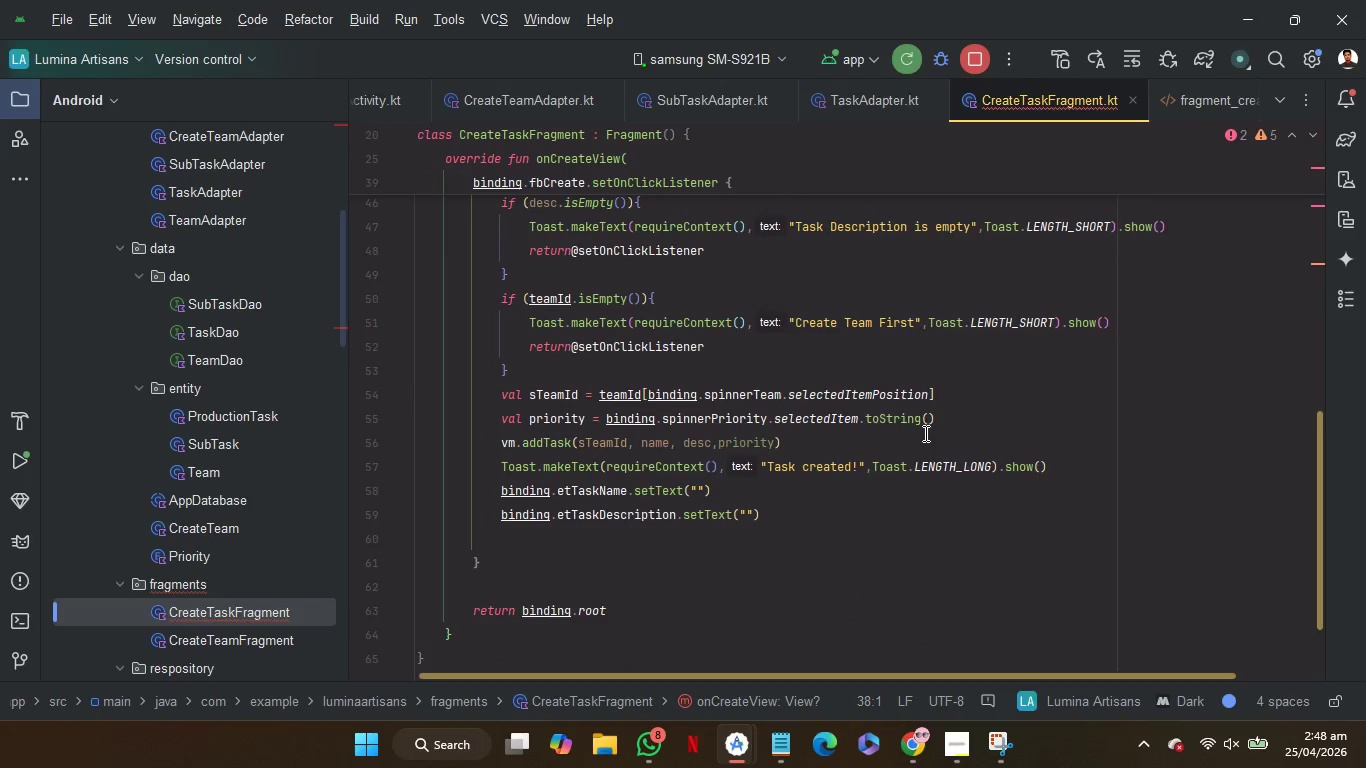 
wait(5.86)
 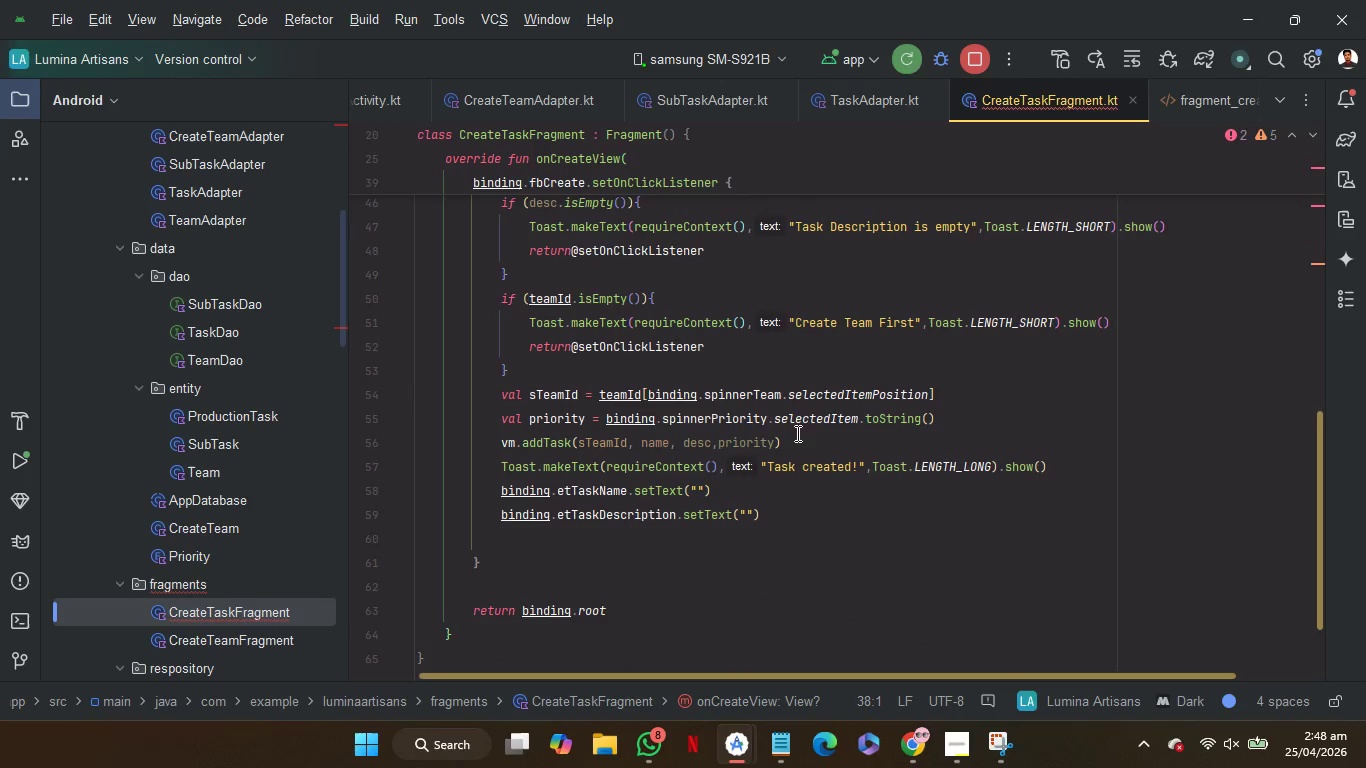 
left_click([923, 440])
 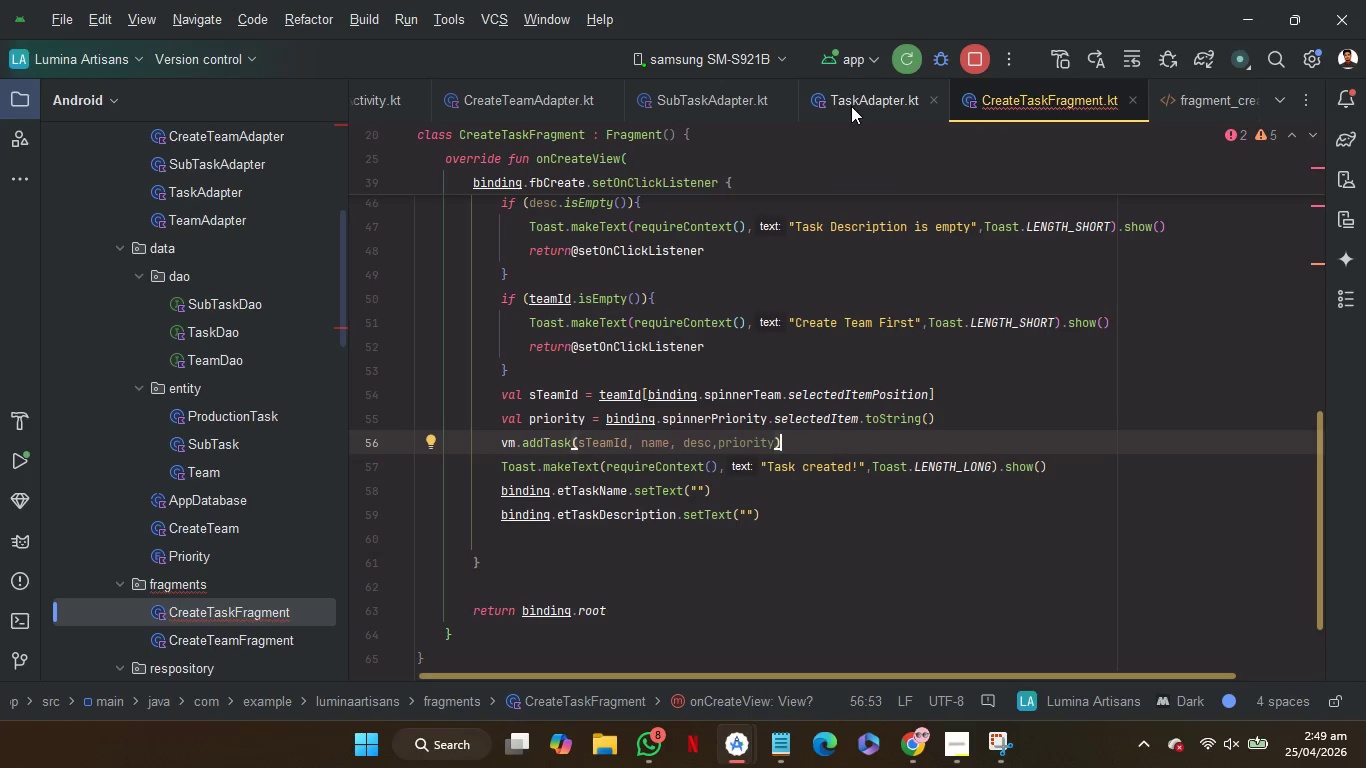 
scroll: coordinate [1023, 412], scroll_direction: up, amount: 12.0
 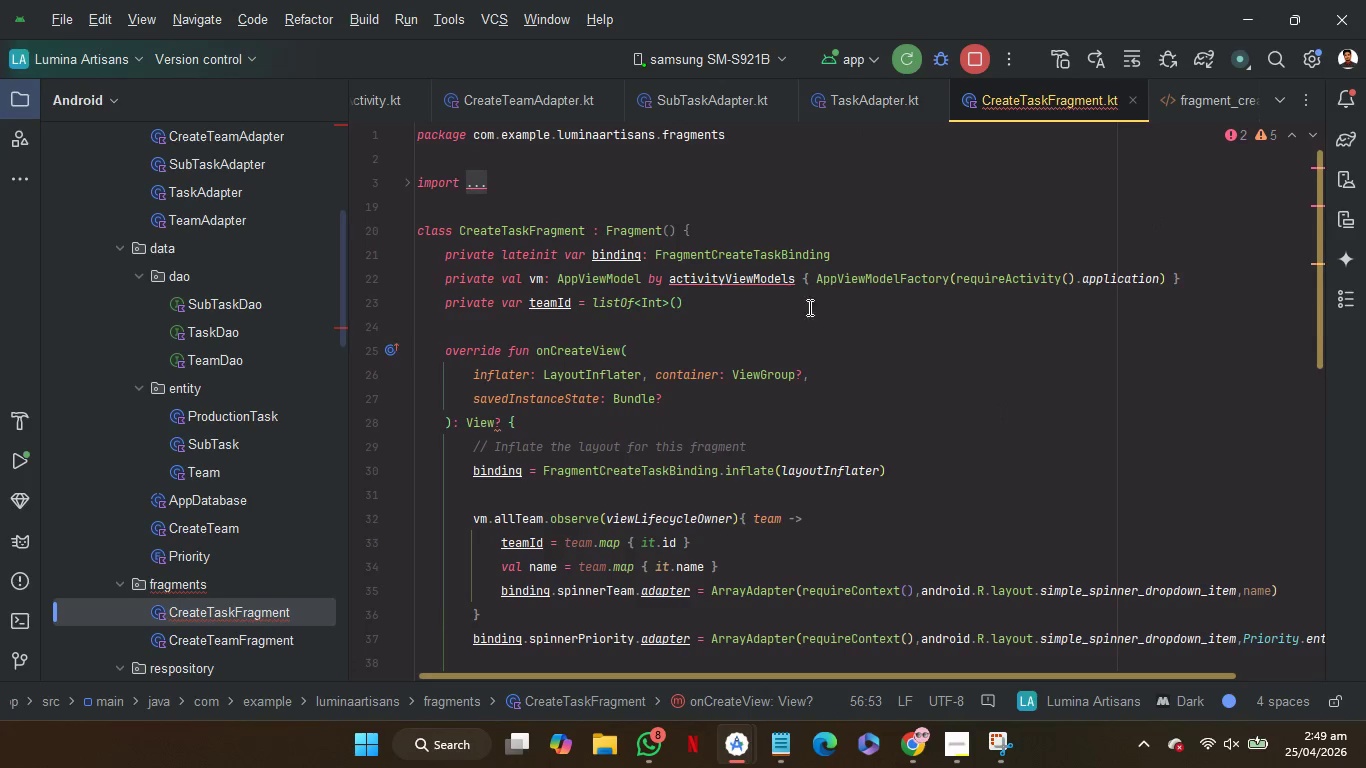 
mouse_move([698, 275])
 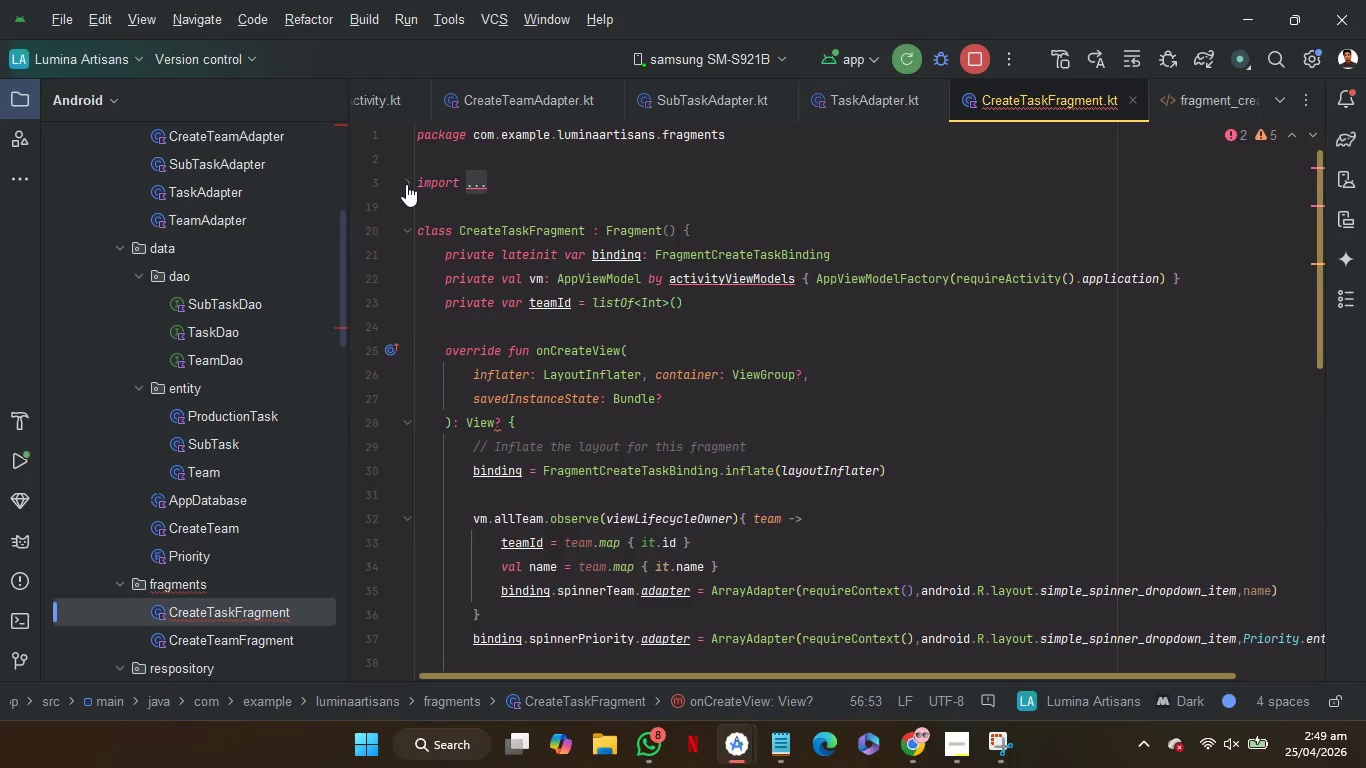 
left_click([406, 184])
 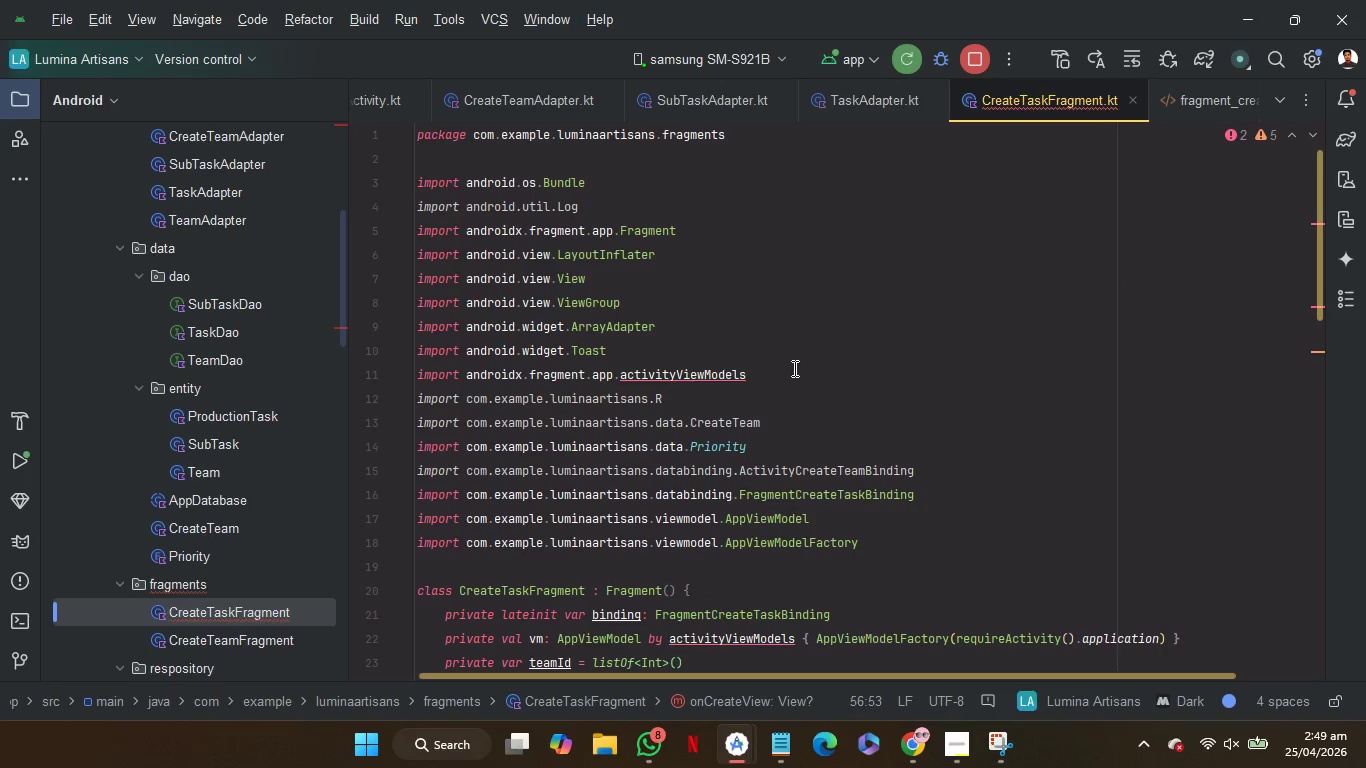 
left_click([793, 369])
 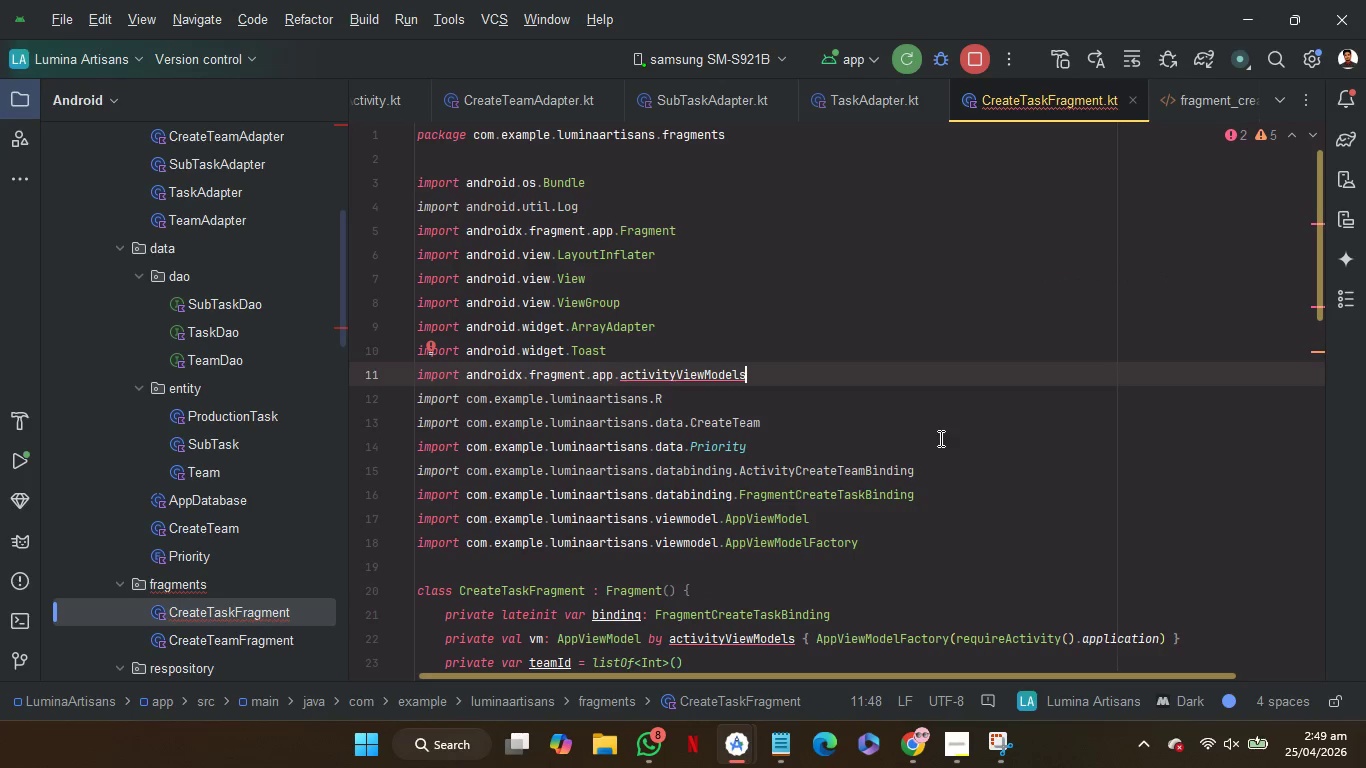 
scroll: coordinate [939, 438], scroll_direction: down, amount: 1.0
 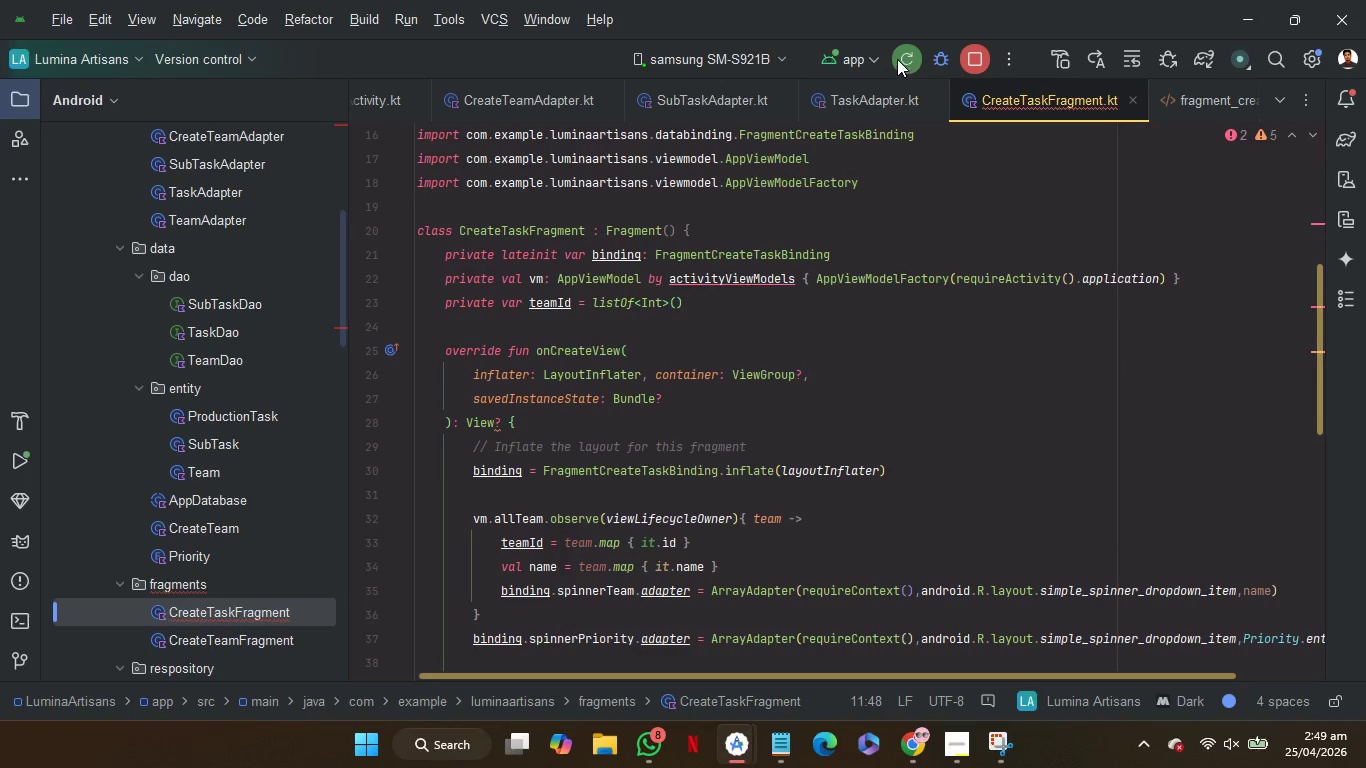 
left_click([900, 58])
 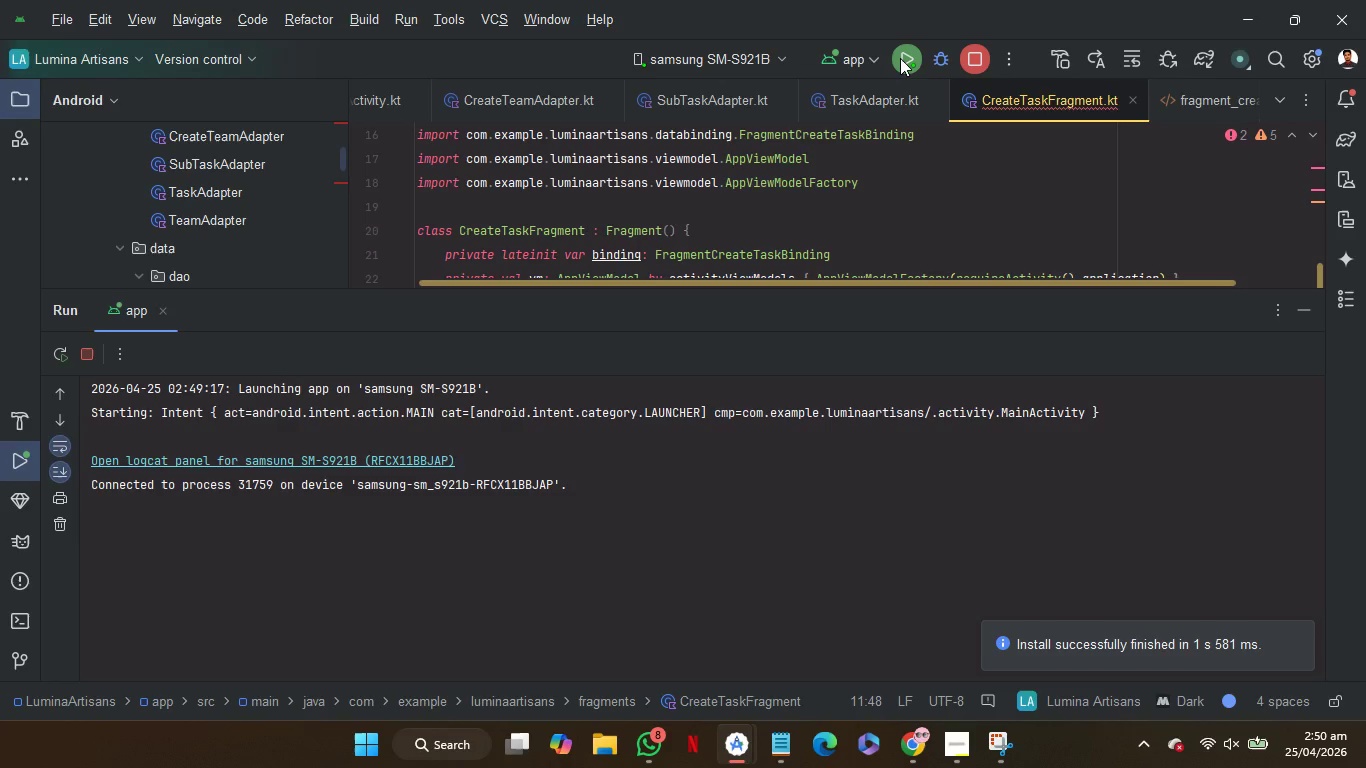 
wait(53.22)
 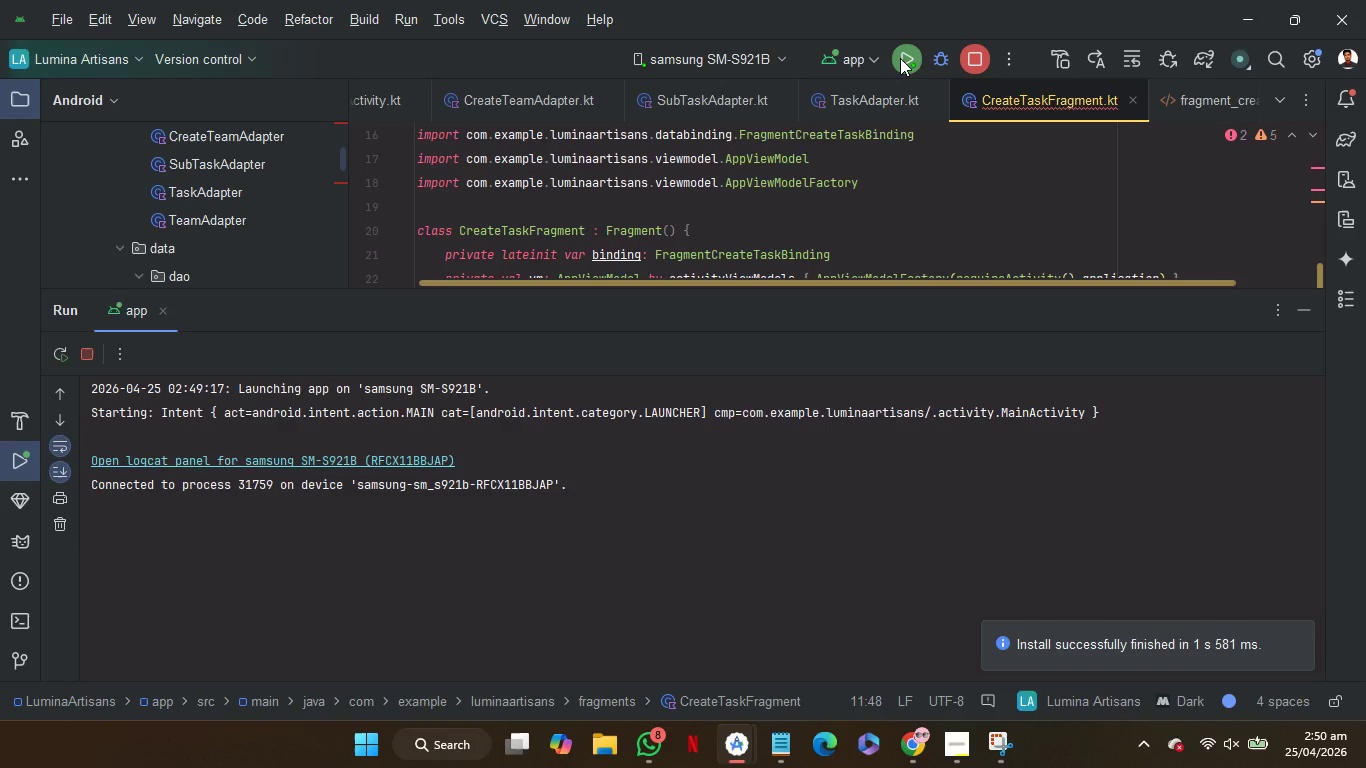 
left_click([1011, 750])
 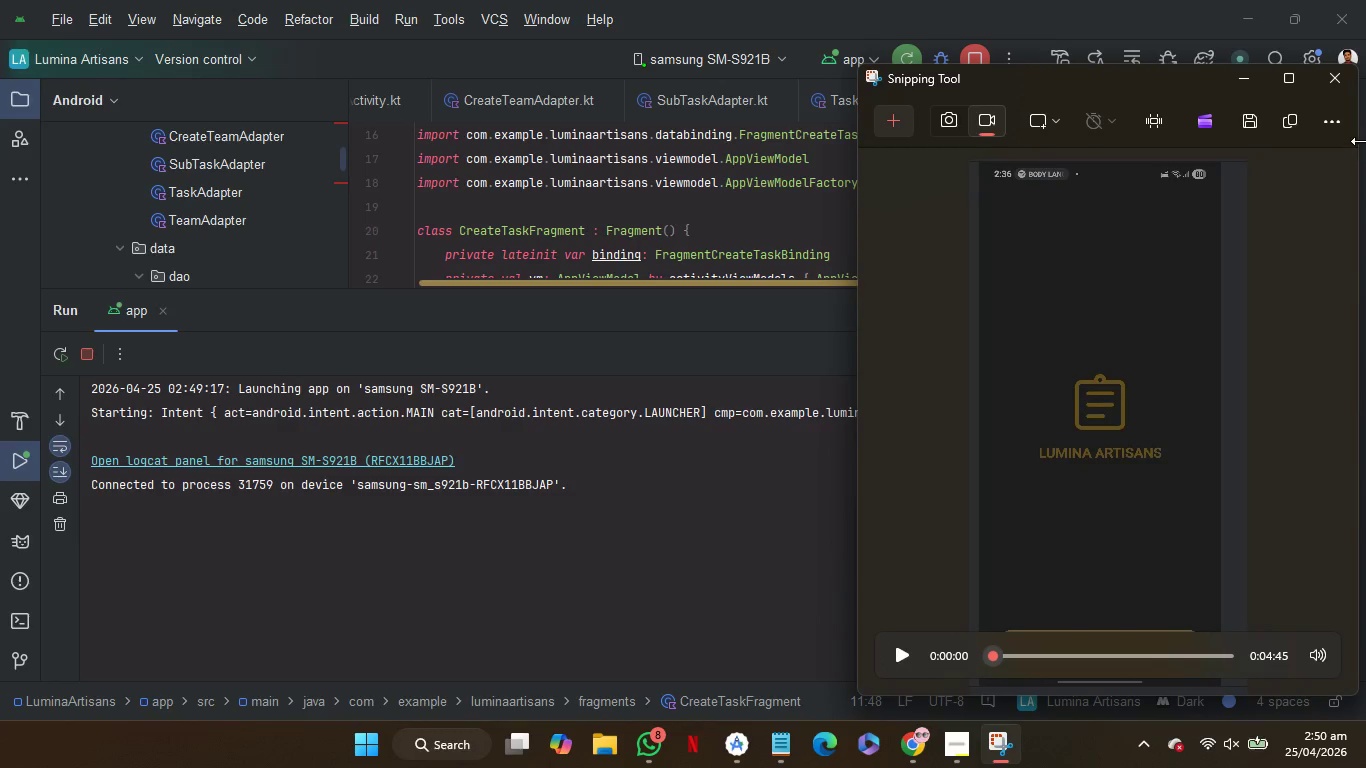 
mouse_move([1310, 118])
 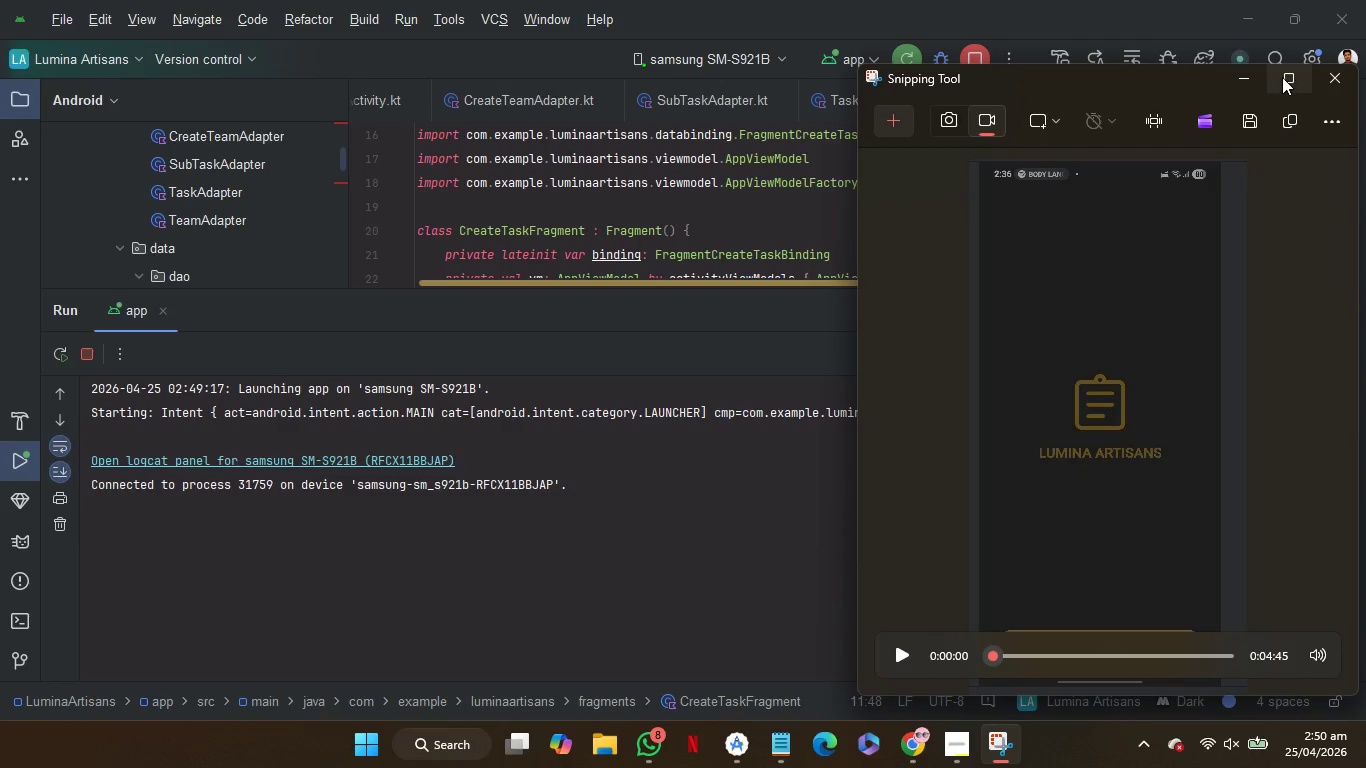 
left_click([1283, 76])
 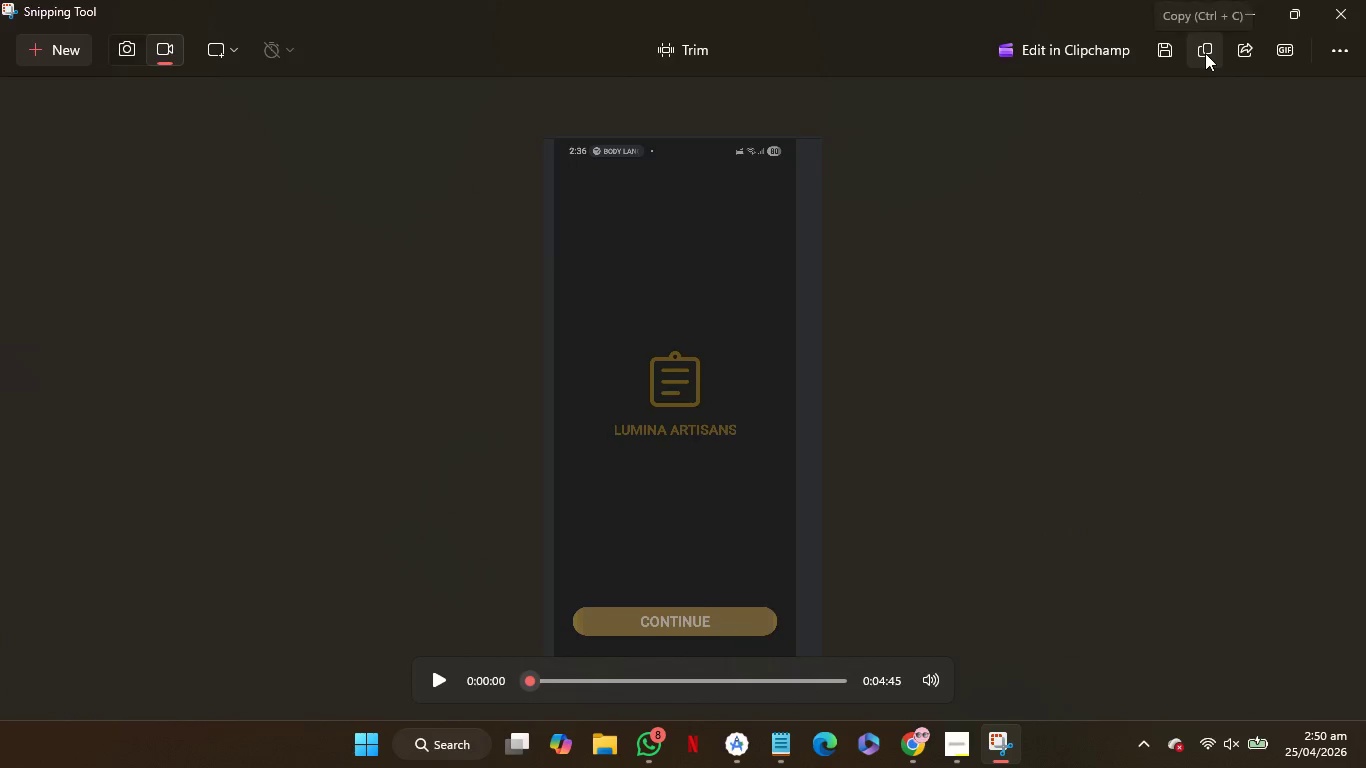 
left_click([1205, 53])
 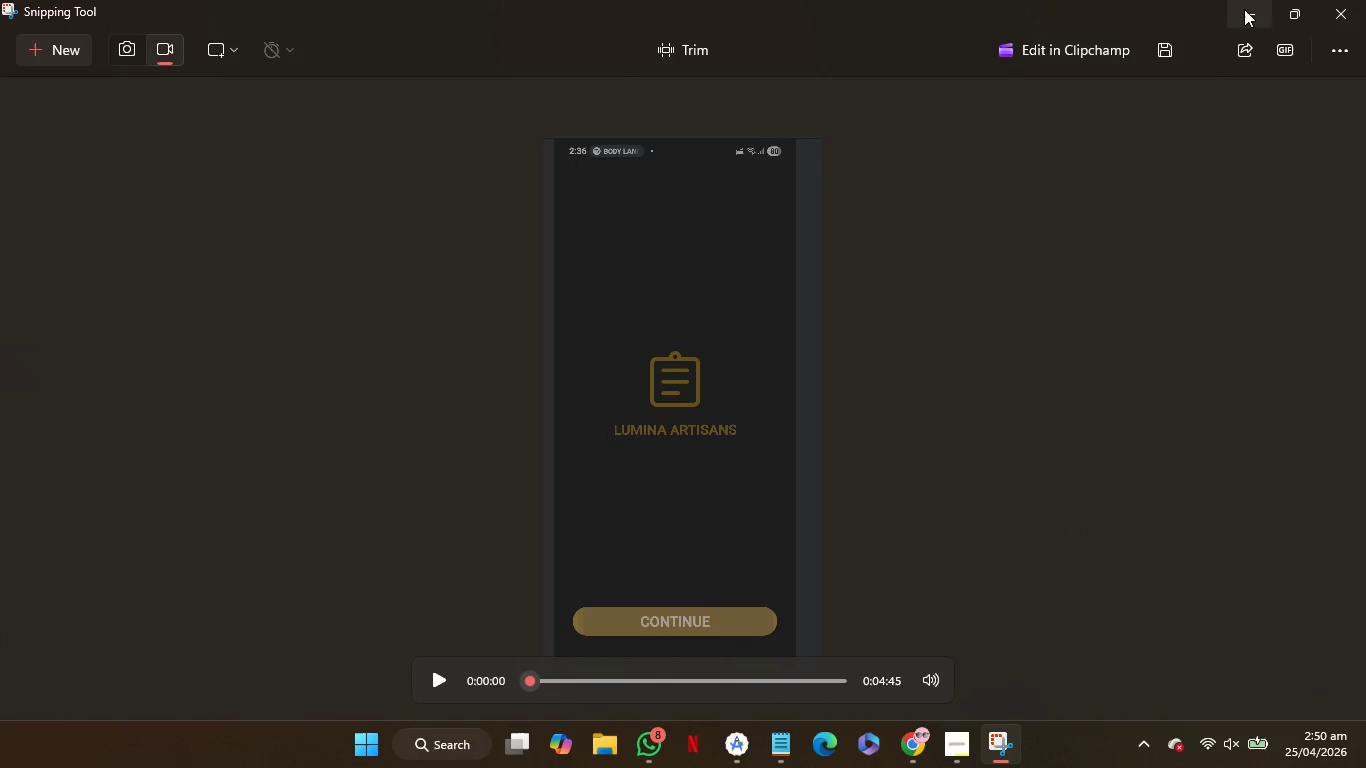 
left_click([1244, 9])
 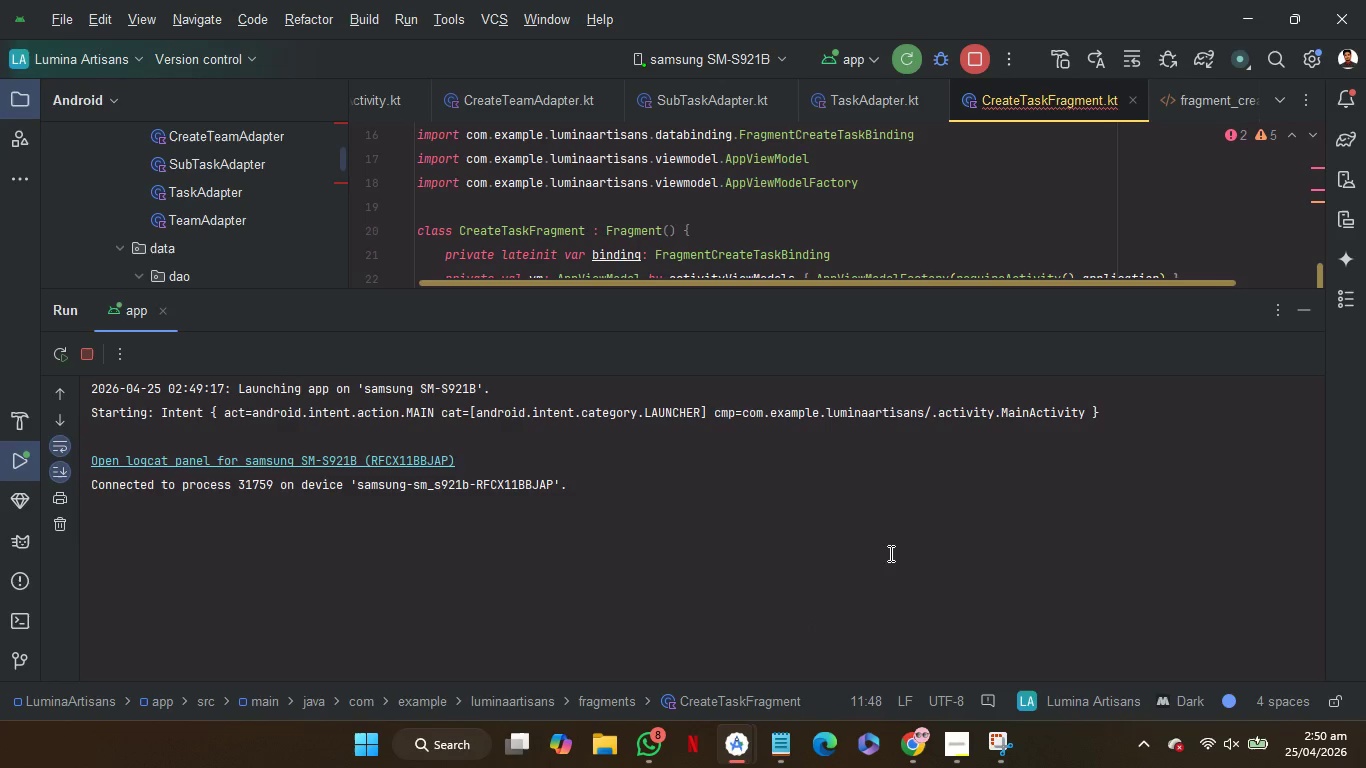 
wait(5.39)
 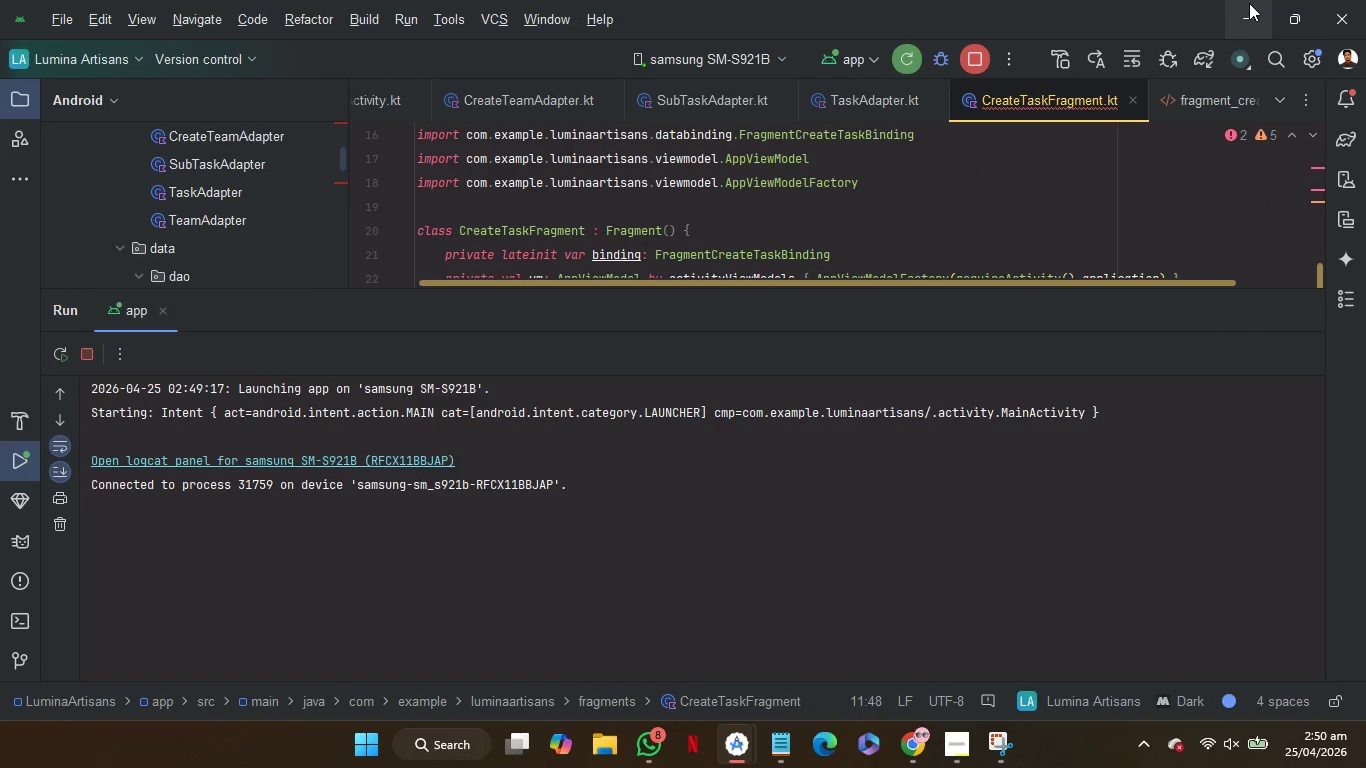 
left_click([518, 466])
 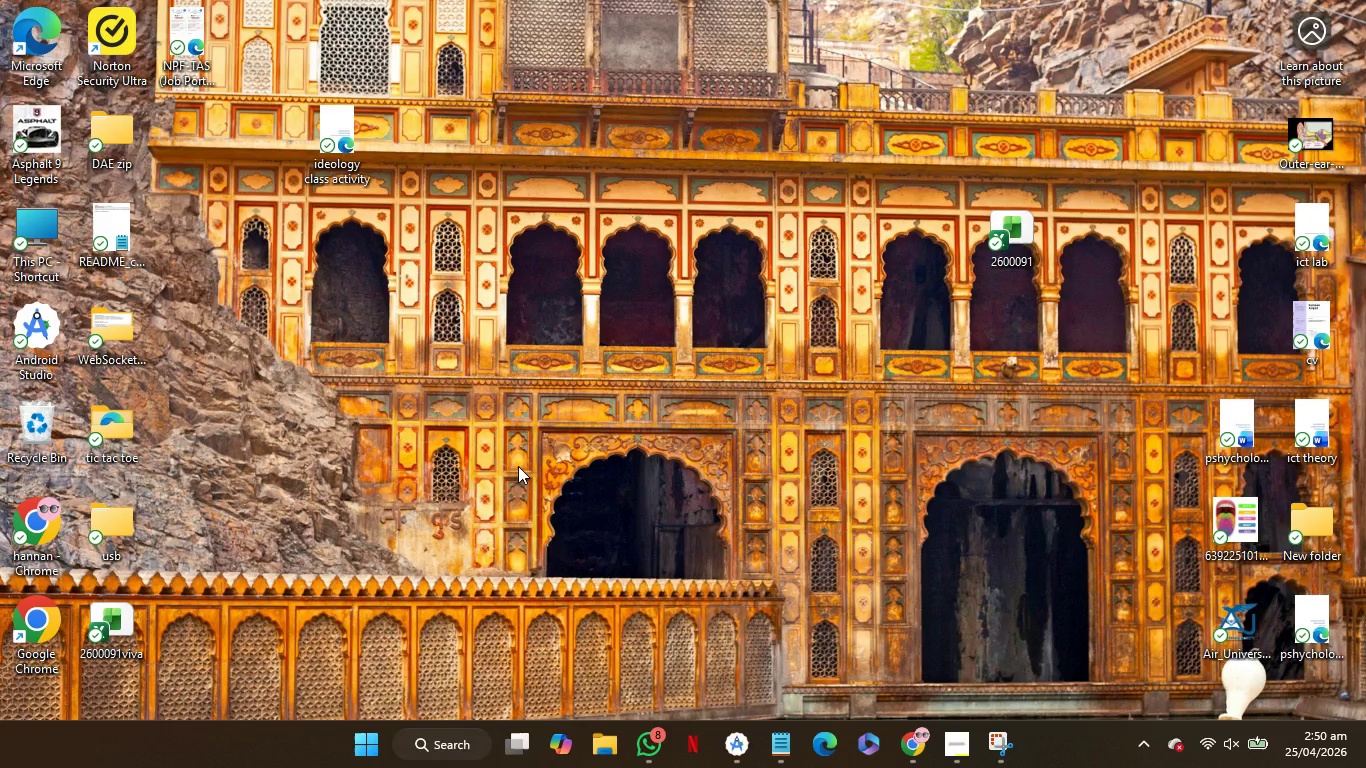 
key(Control+V)
 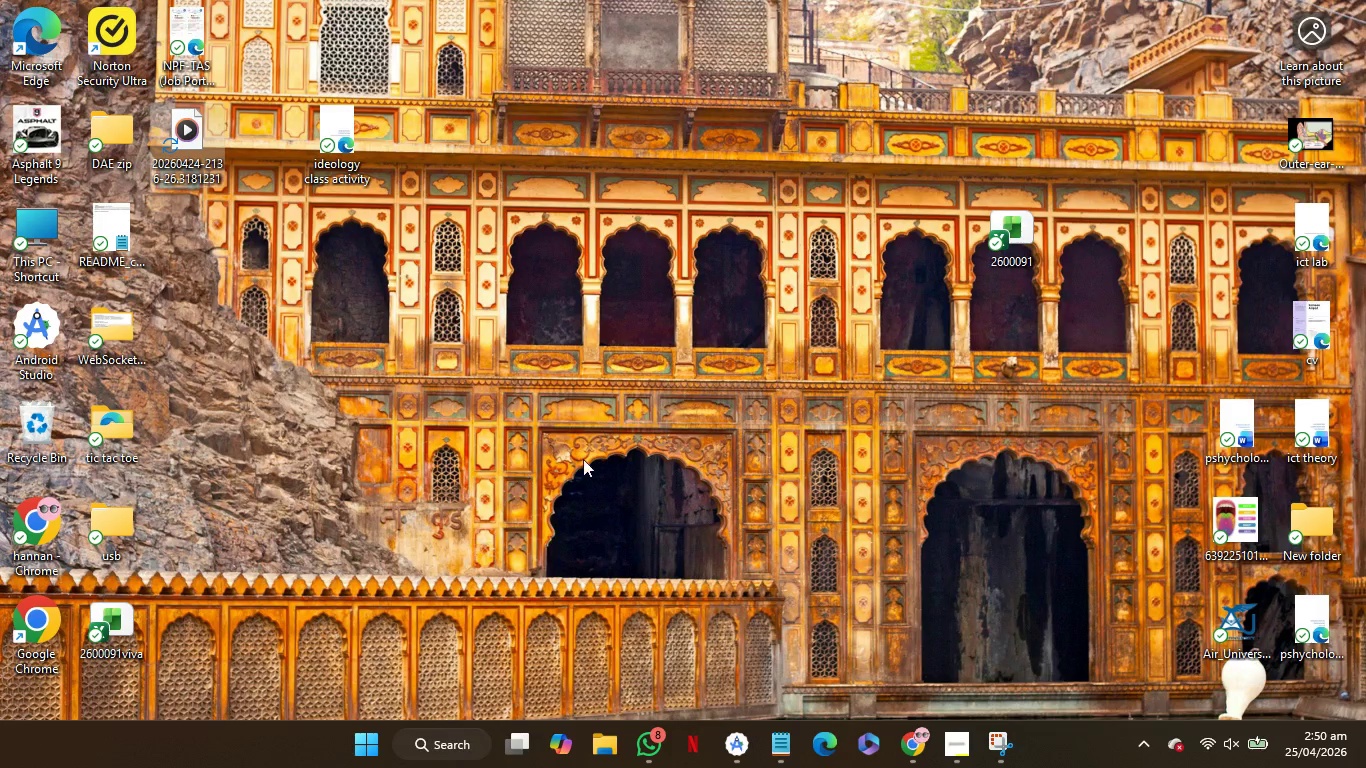 
left_click([688, 443])
 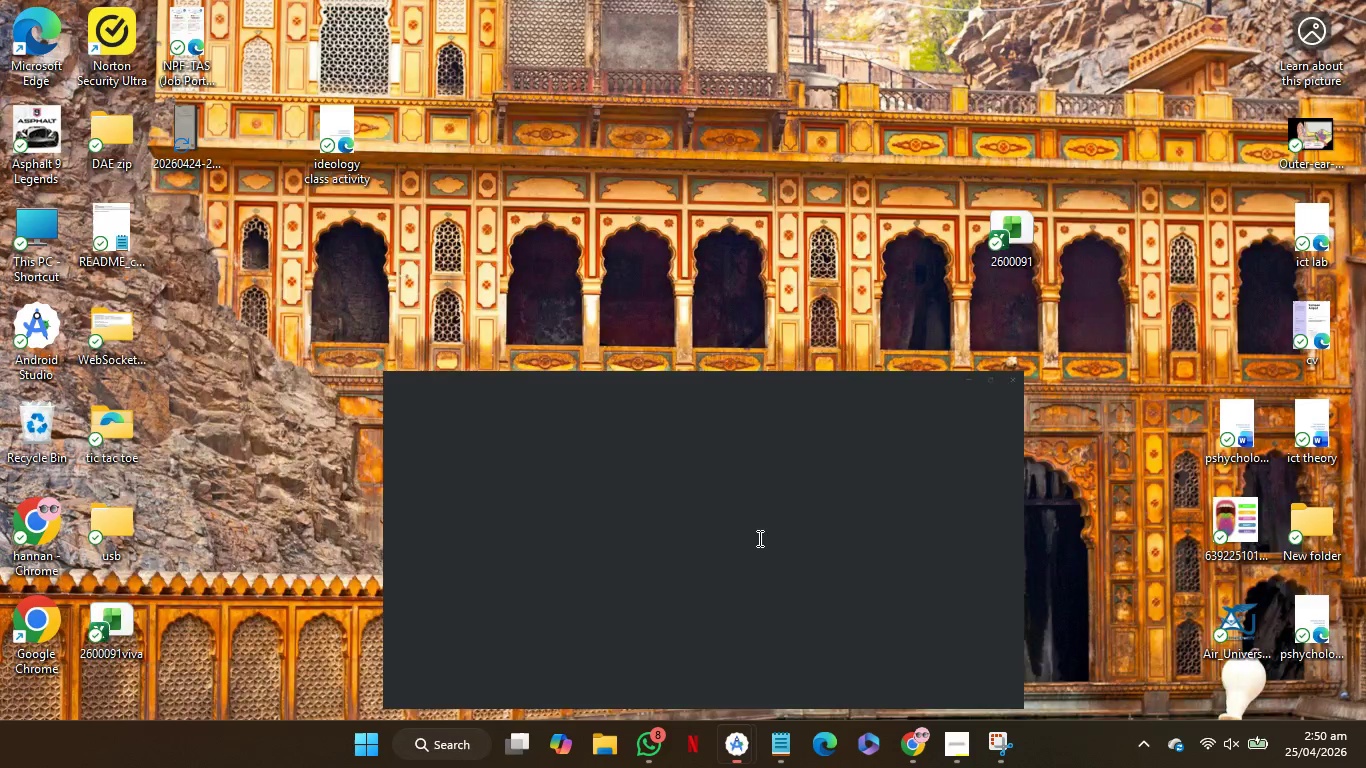 
wait(5.17)
 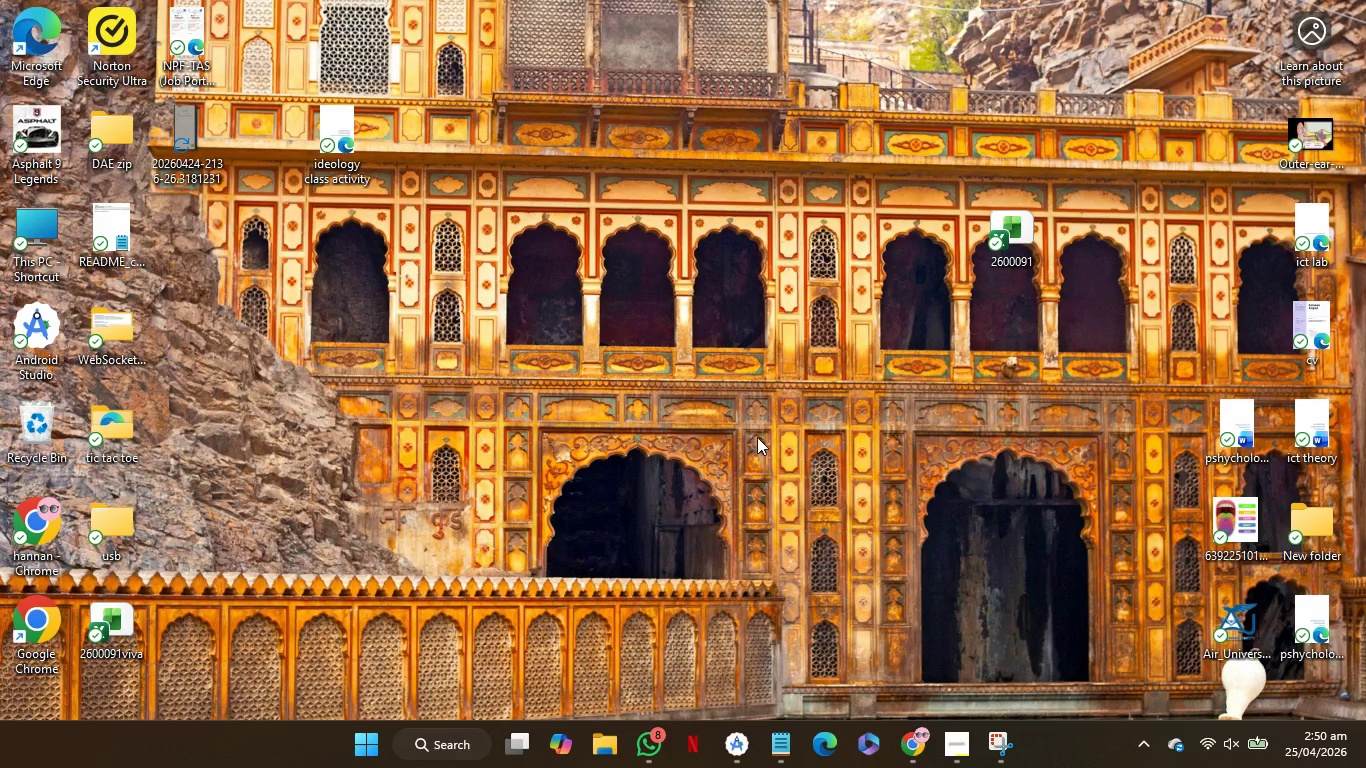 
left_click([1000, 751])
 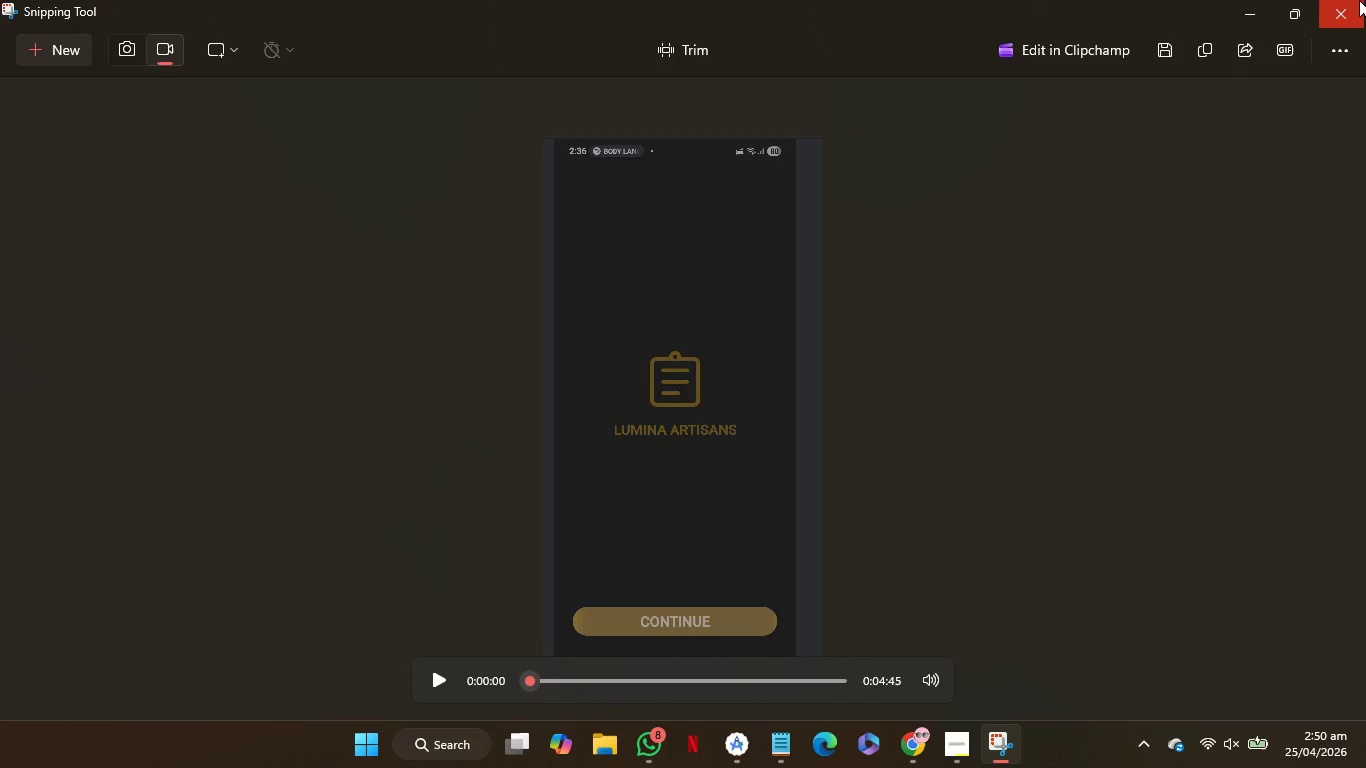 
left_click([1359, 0])
 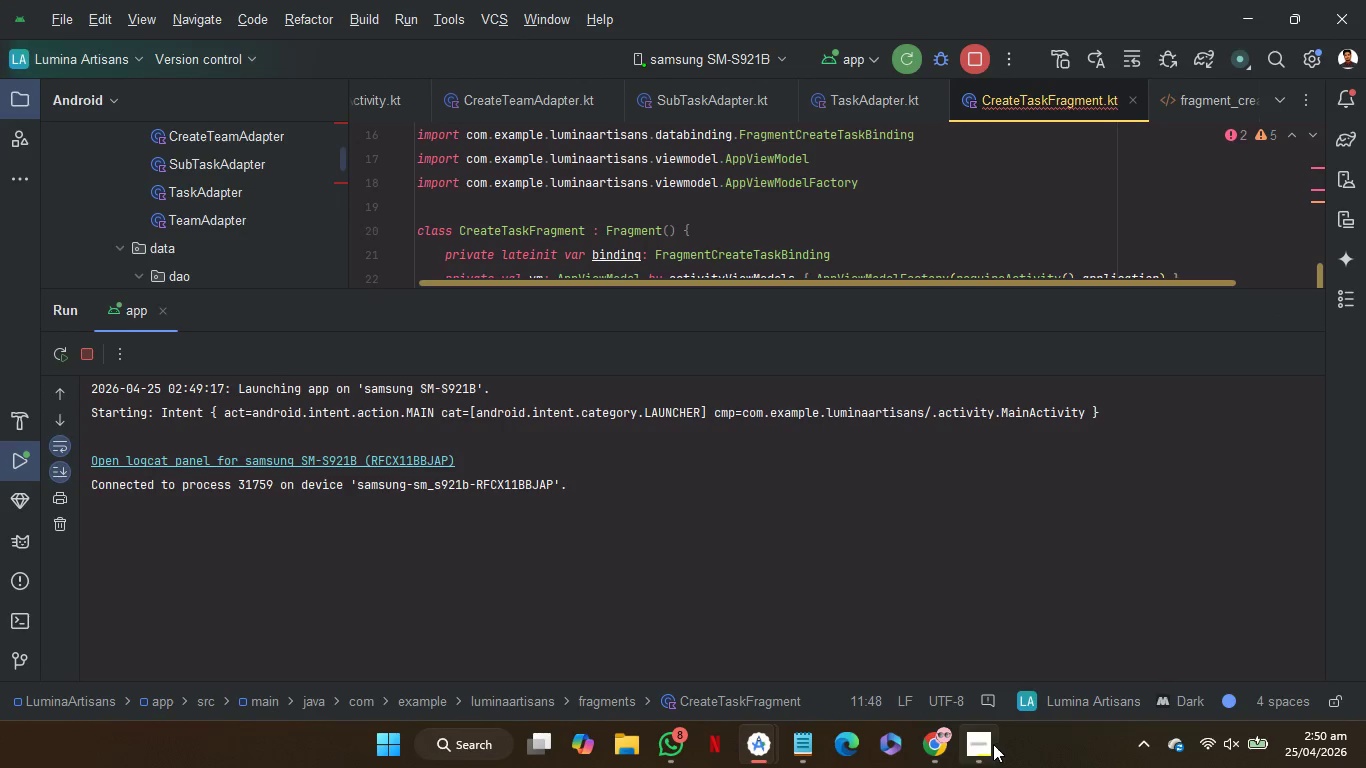 
left_click([977, 748])